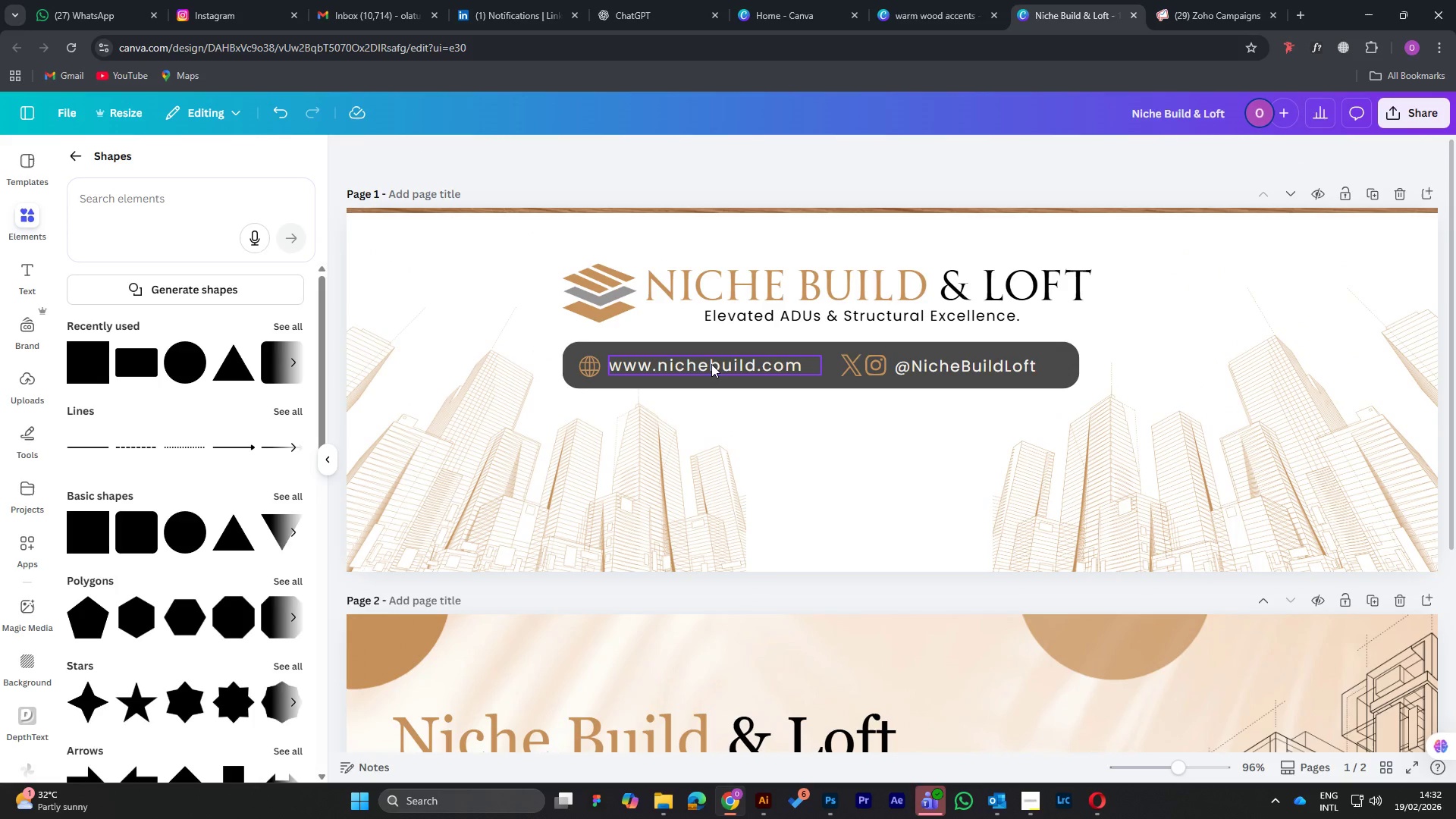 
left_click([711, 364])
 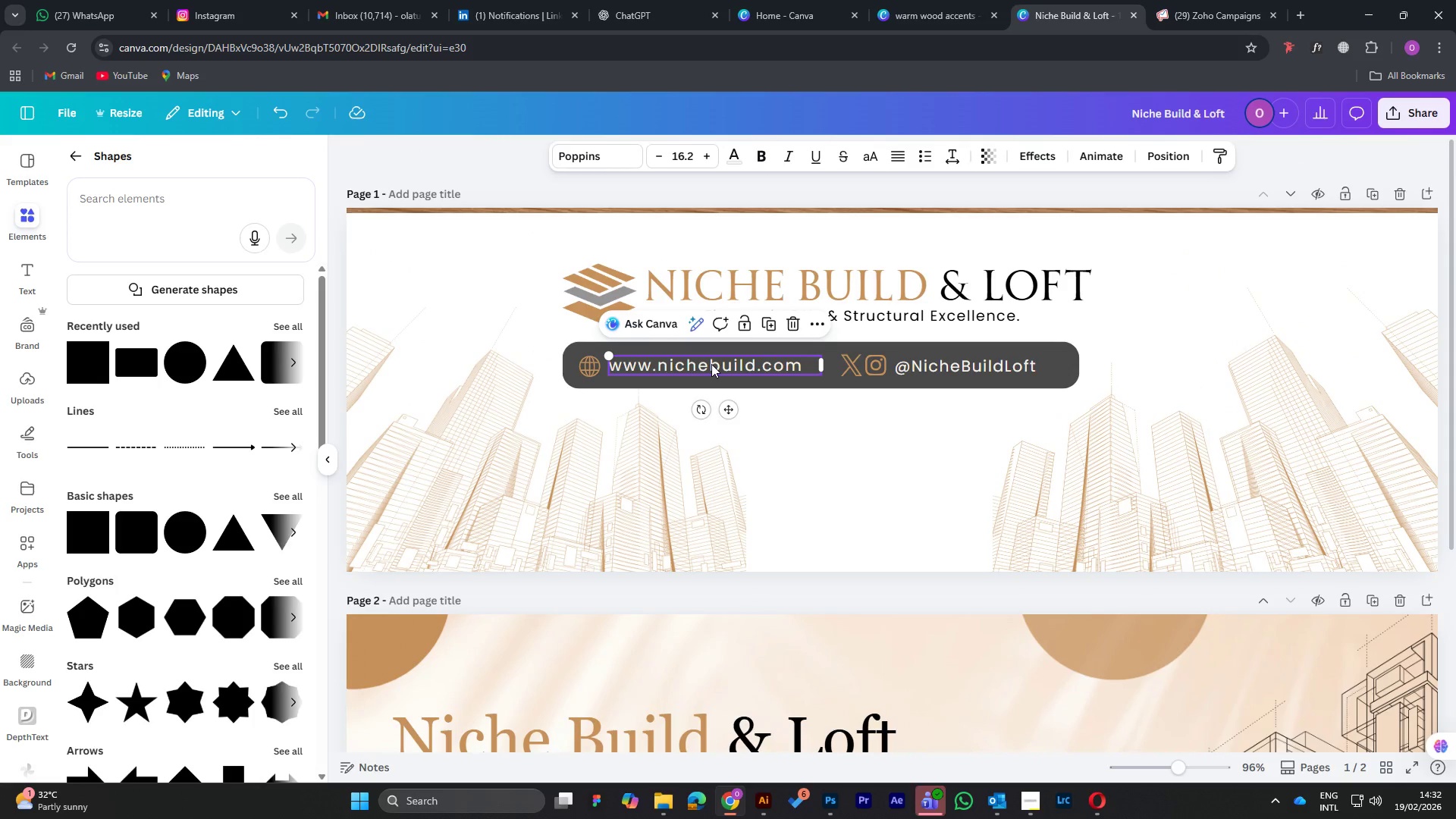 
right_click([711, 364])
 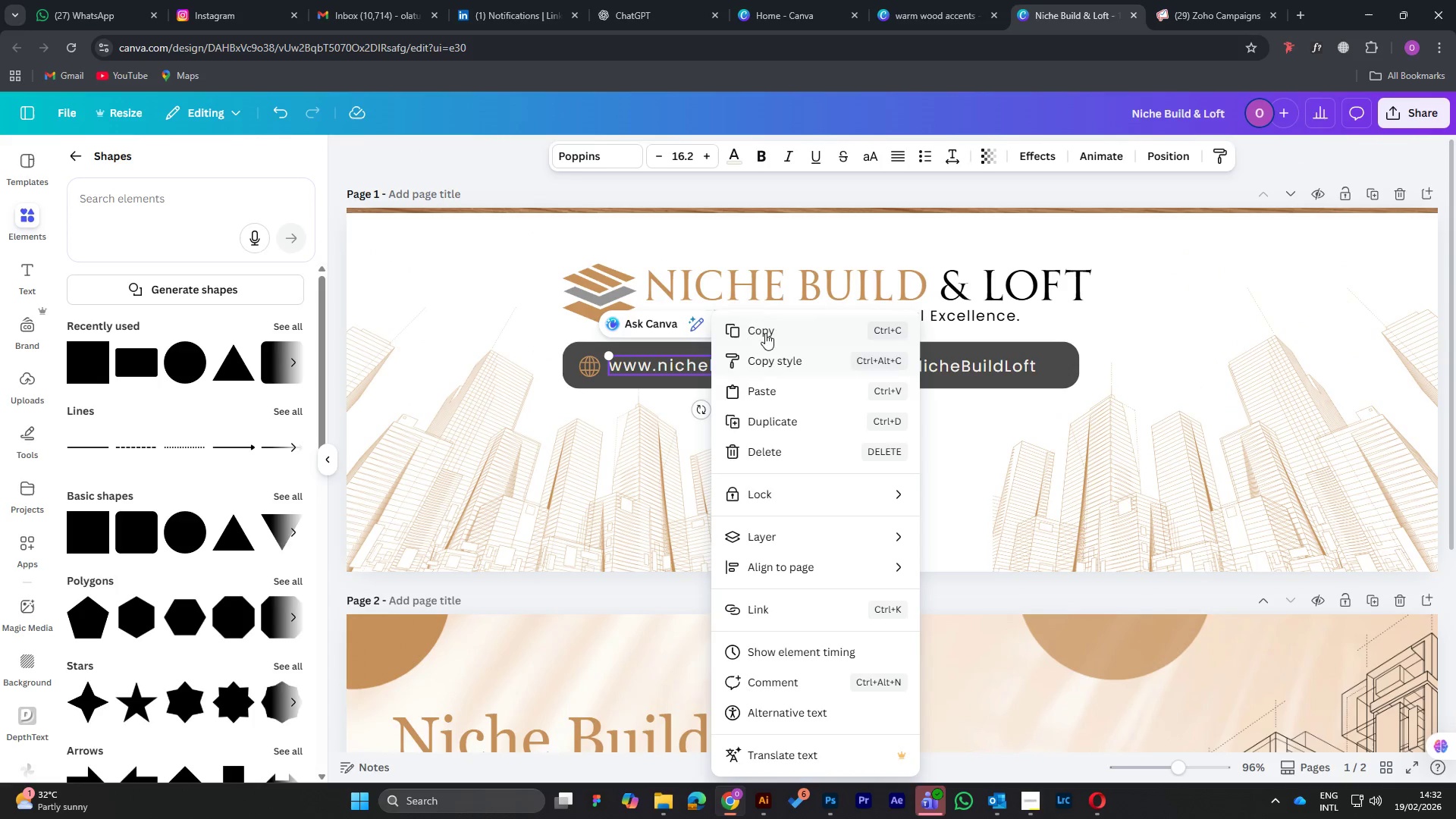 
left_click([764, 332])
 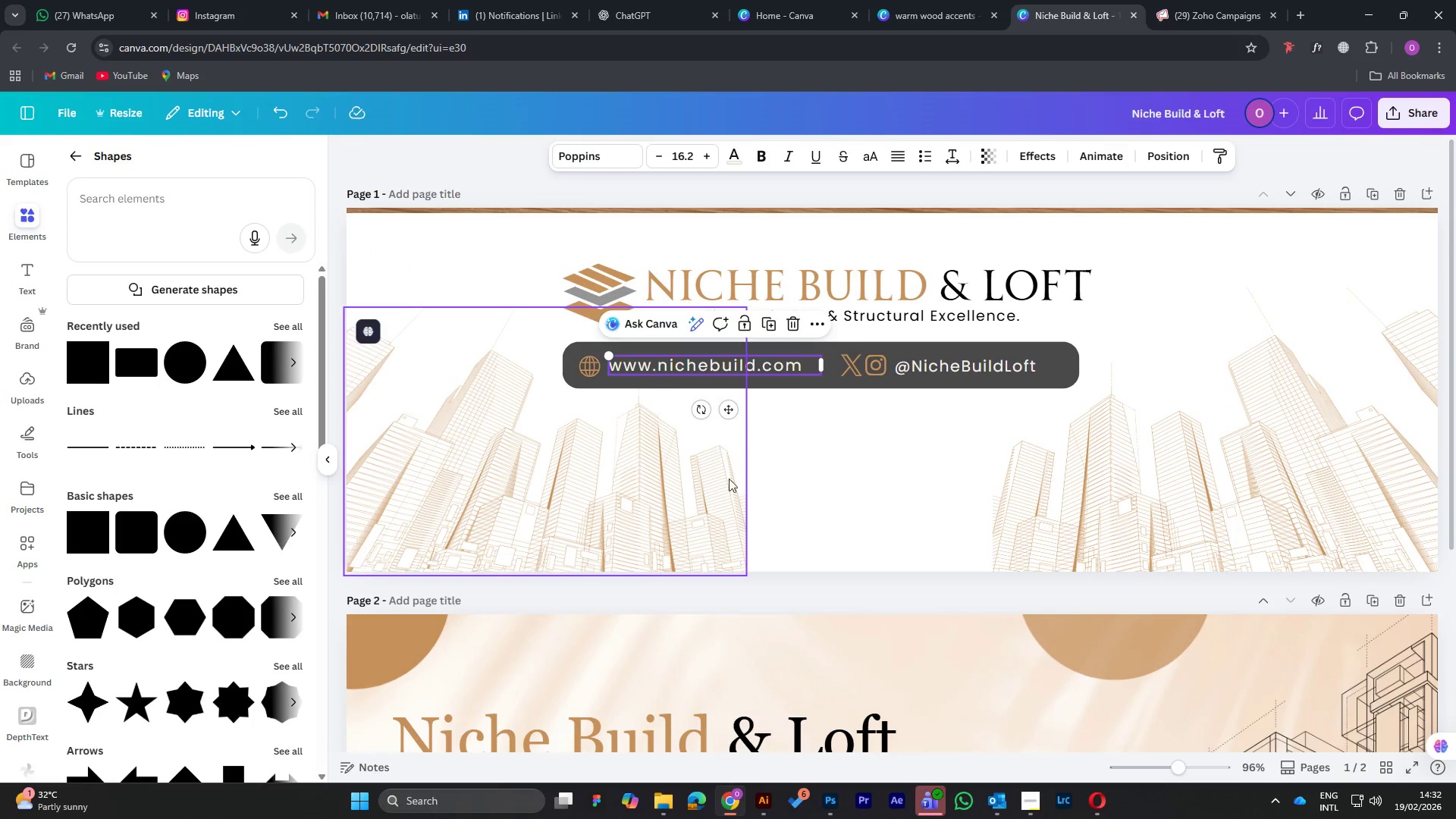 
scroll: coordinate [730, 501], scroll_direction: down, amount: 6.0
 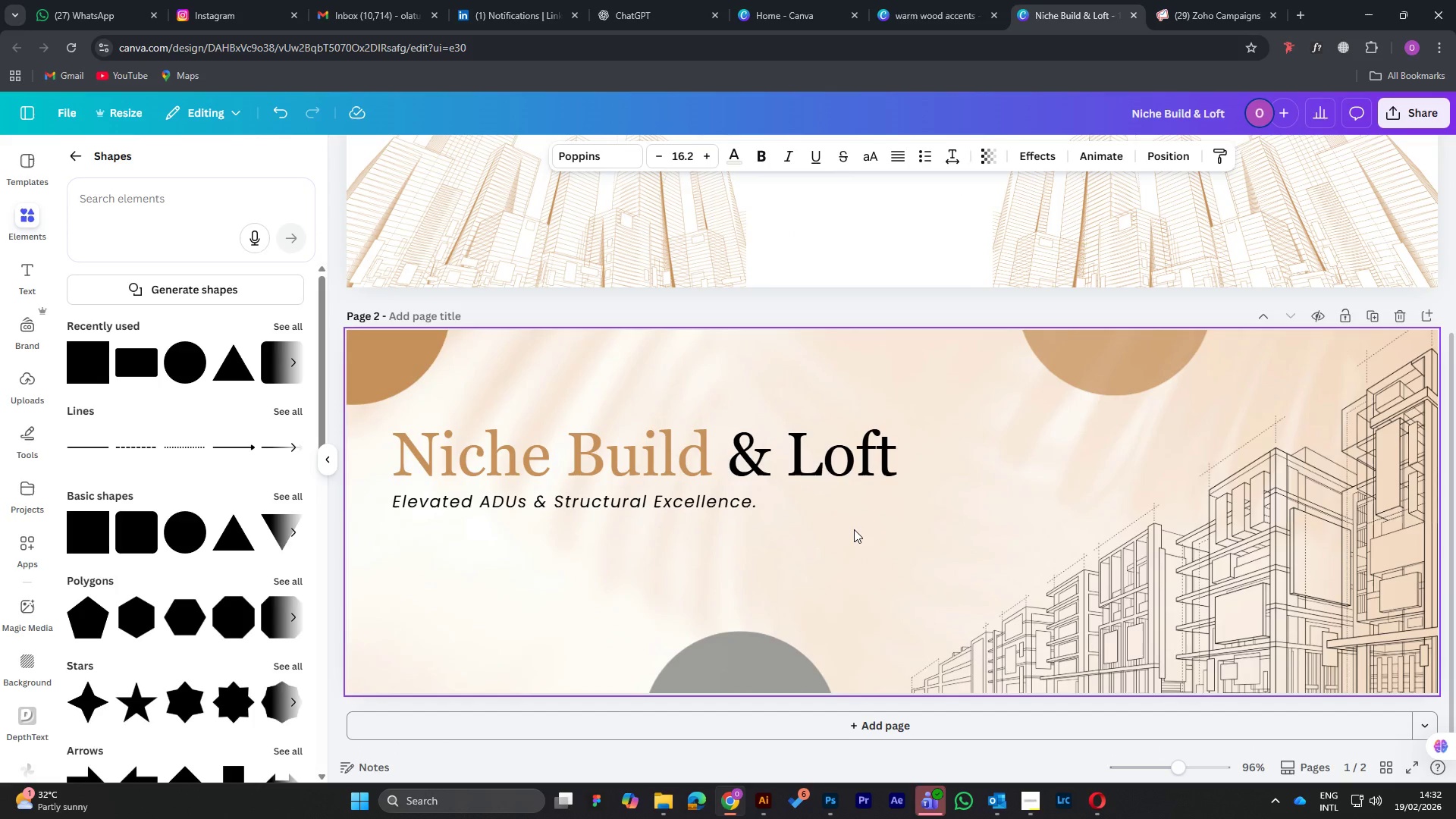 
key(Control+V)
 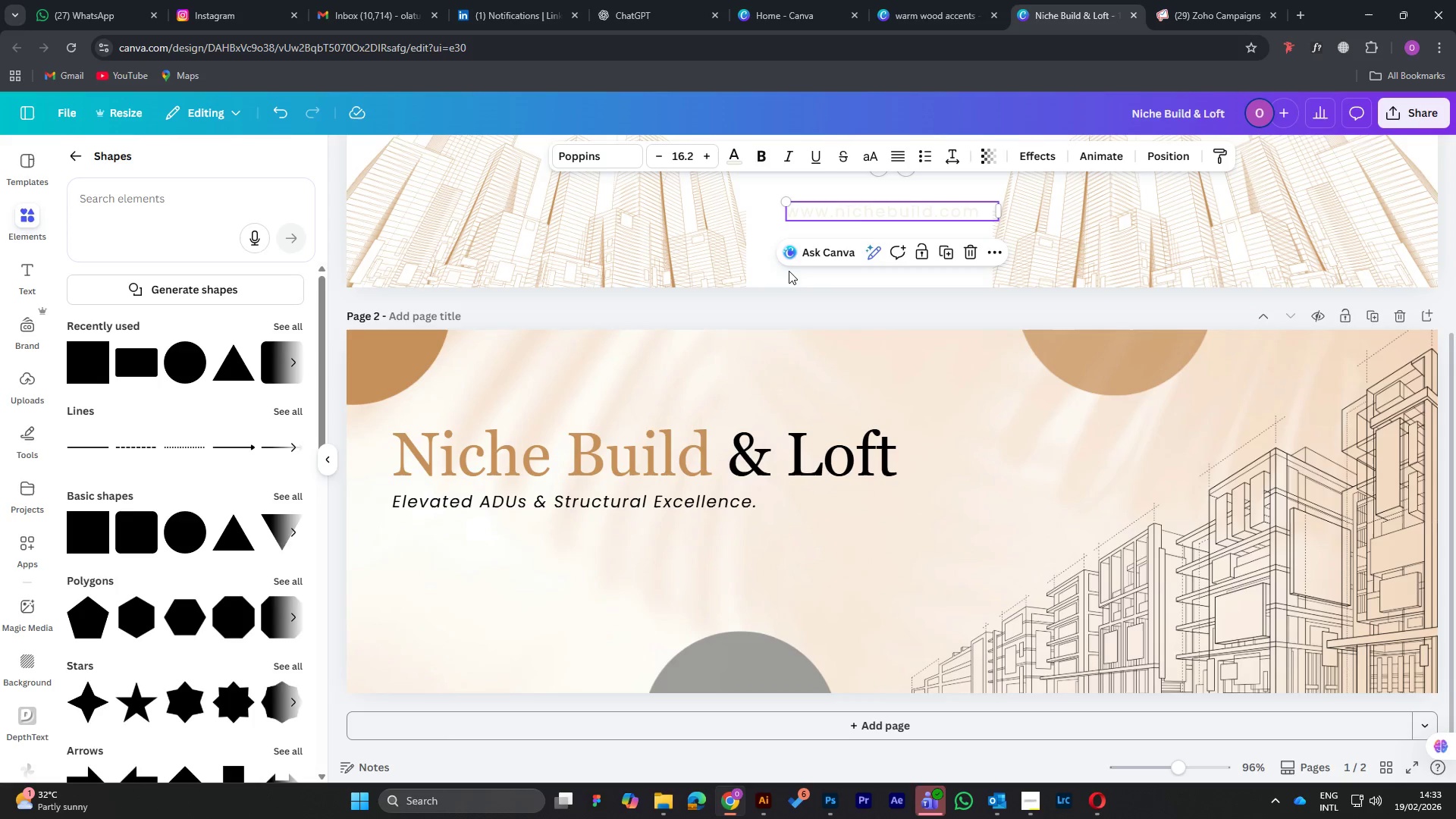 
left_click_drag(start_coordinate=[856, 213], to_coordinate=[466, 566])
 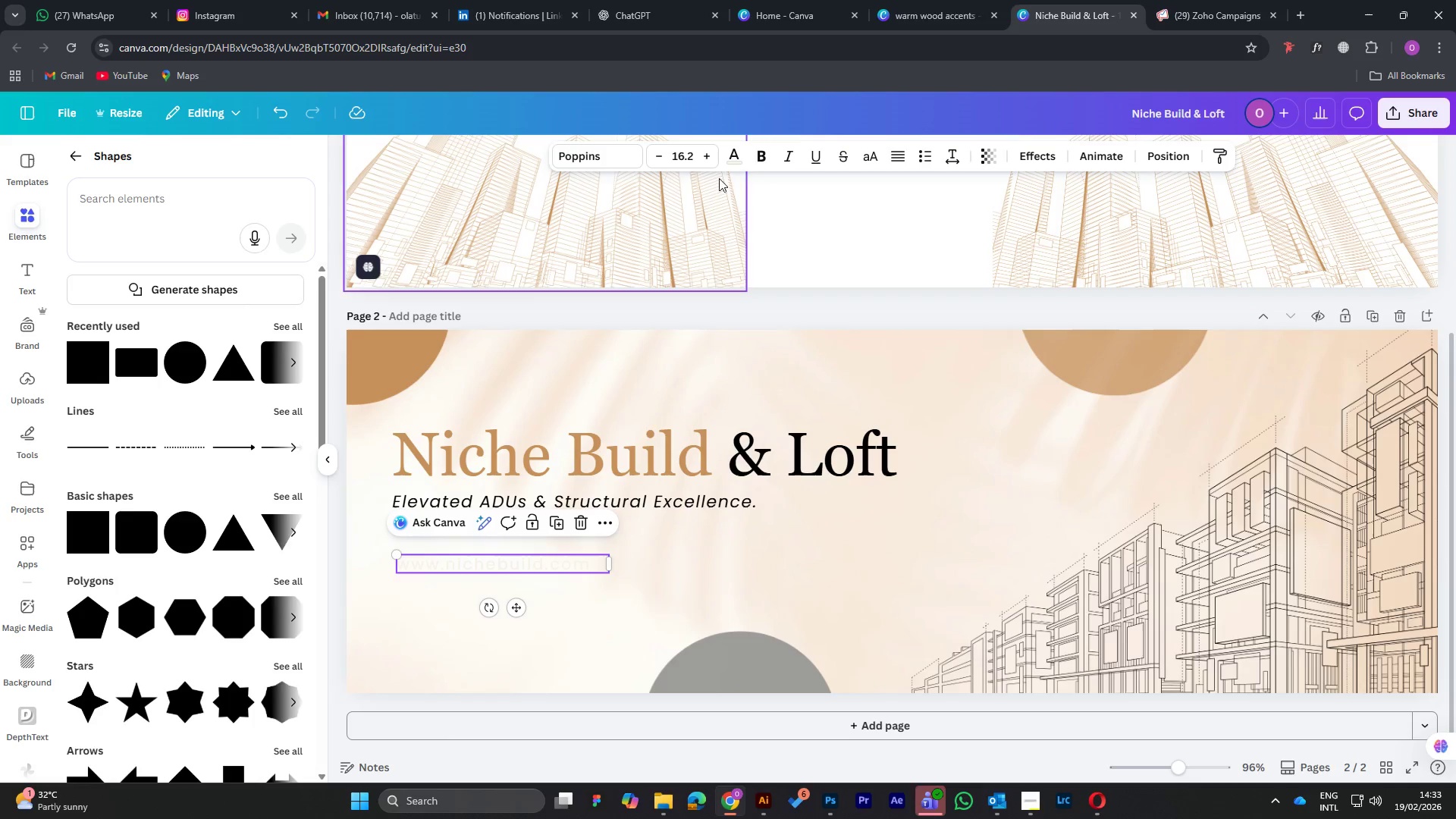 
left_click([734, 151])
 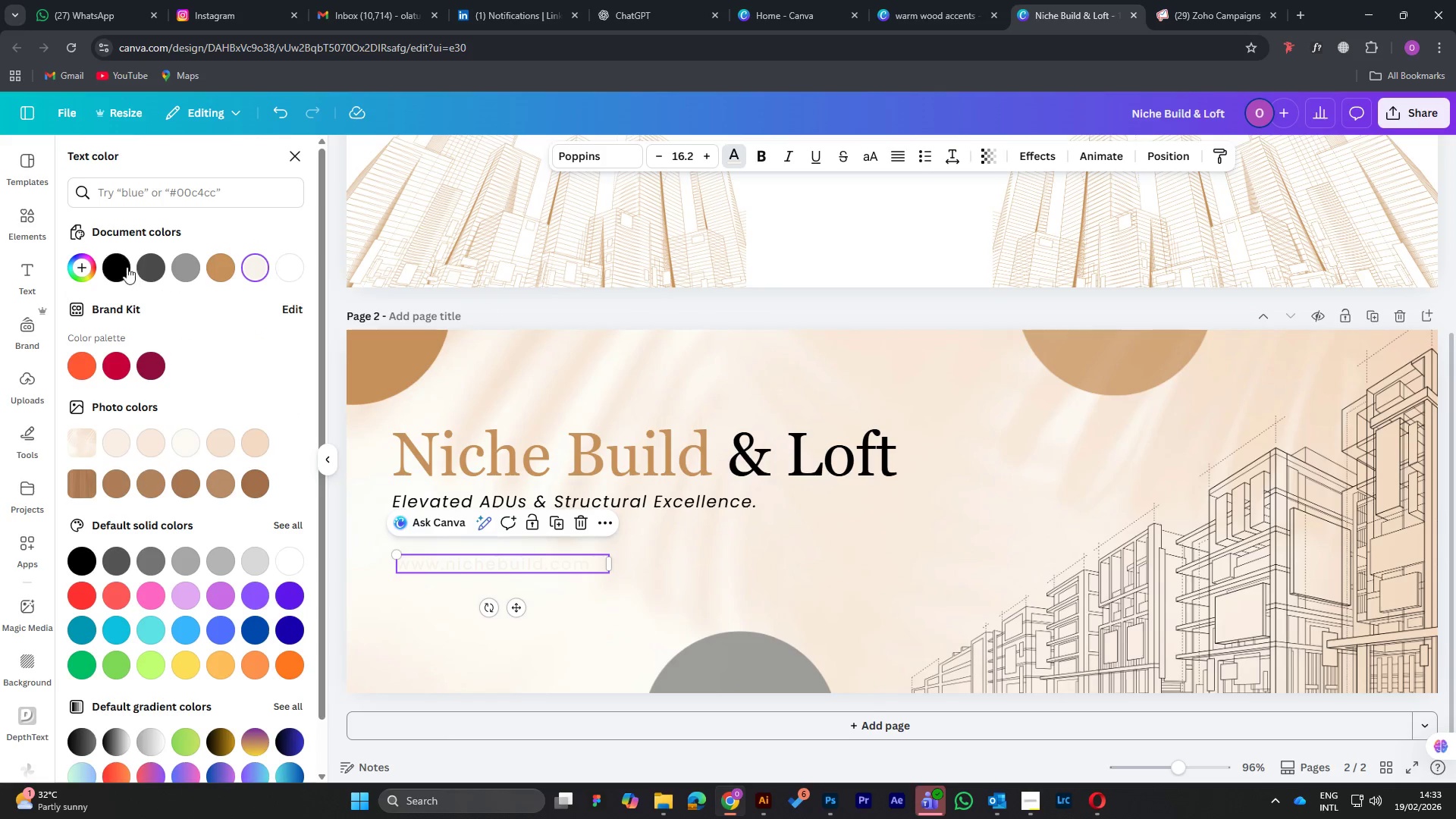 
left_click([118, 262])
 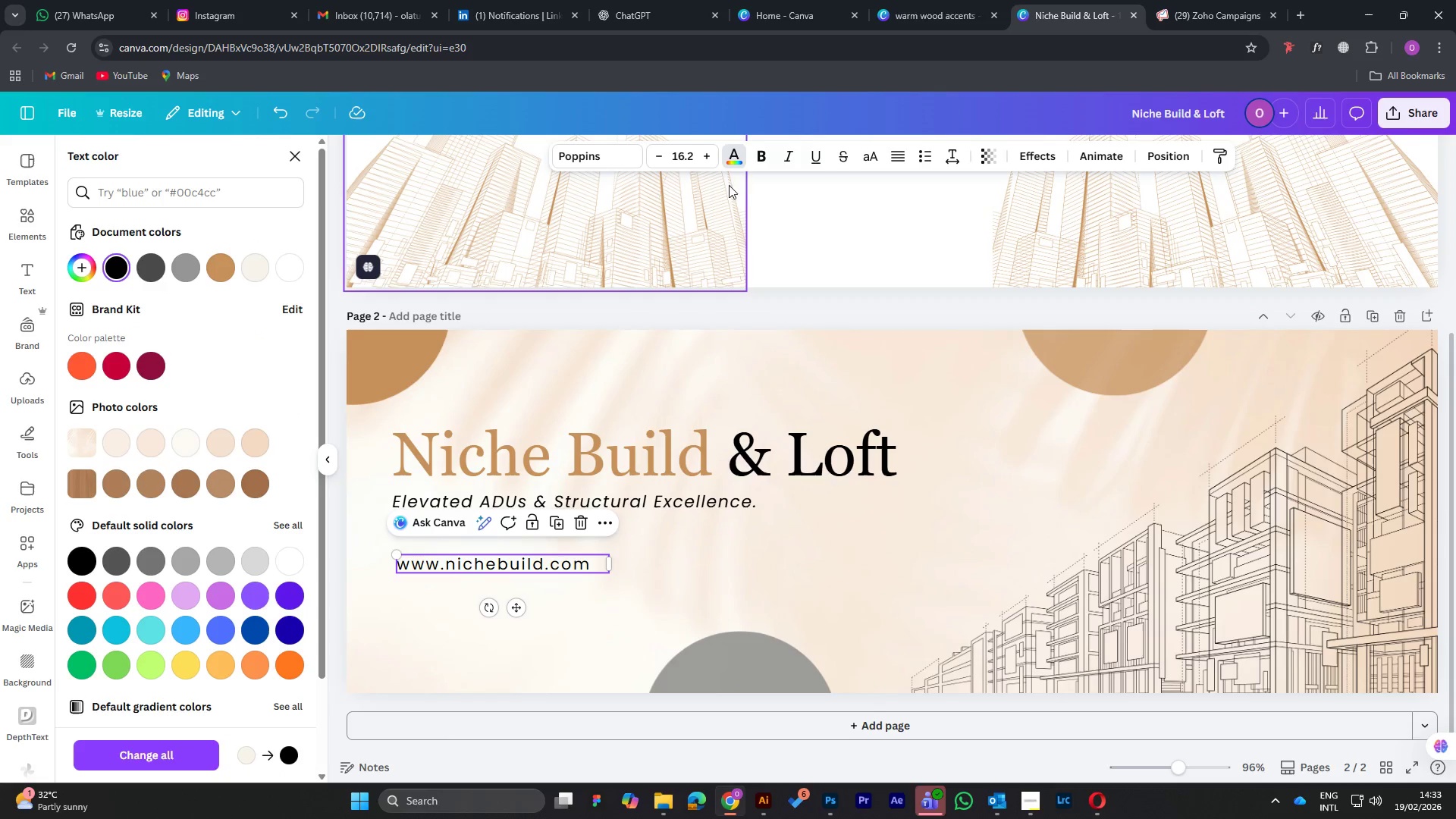 
left_click([761, 158])
 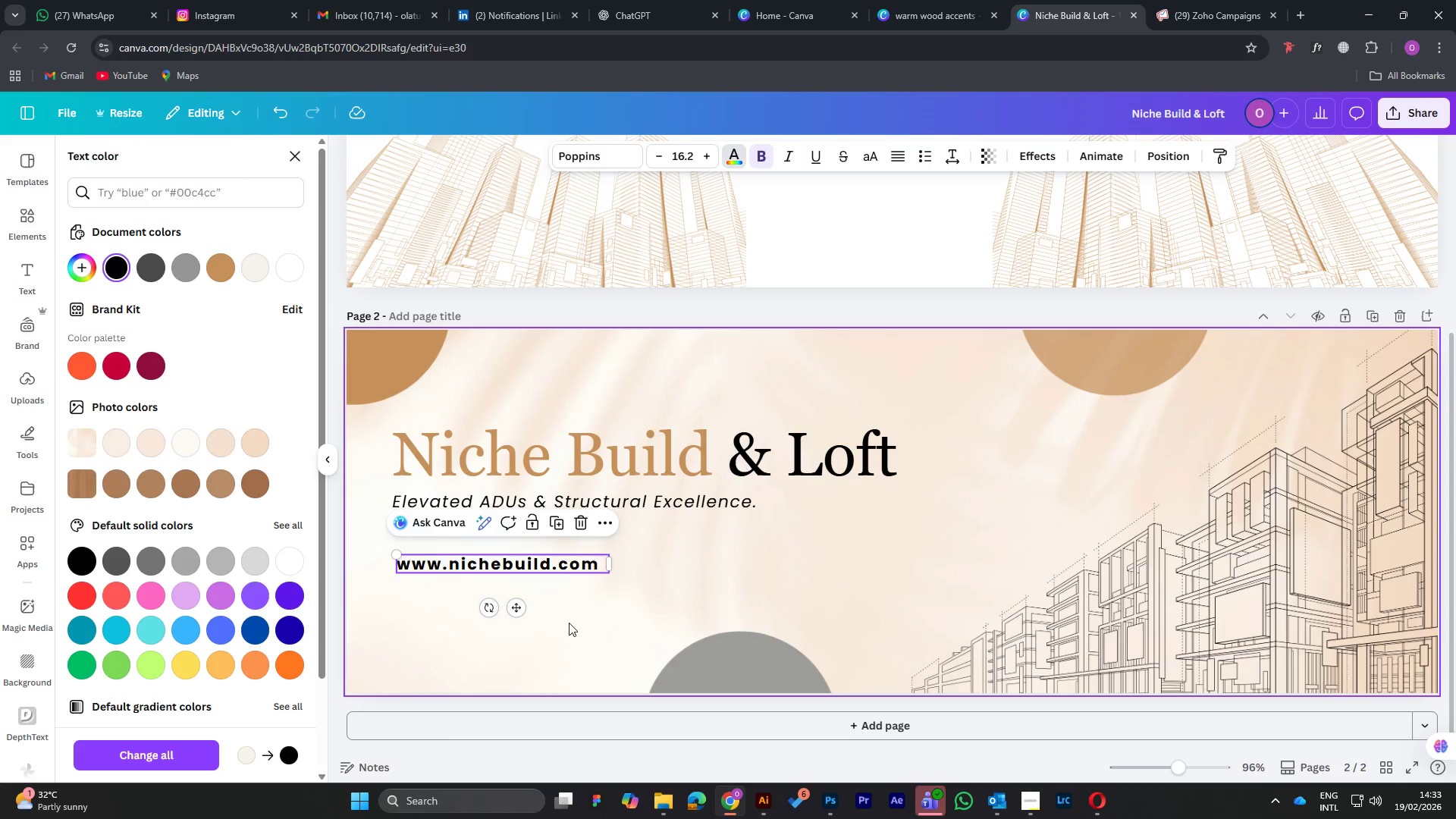 
wait(37.2)
 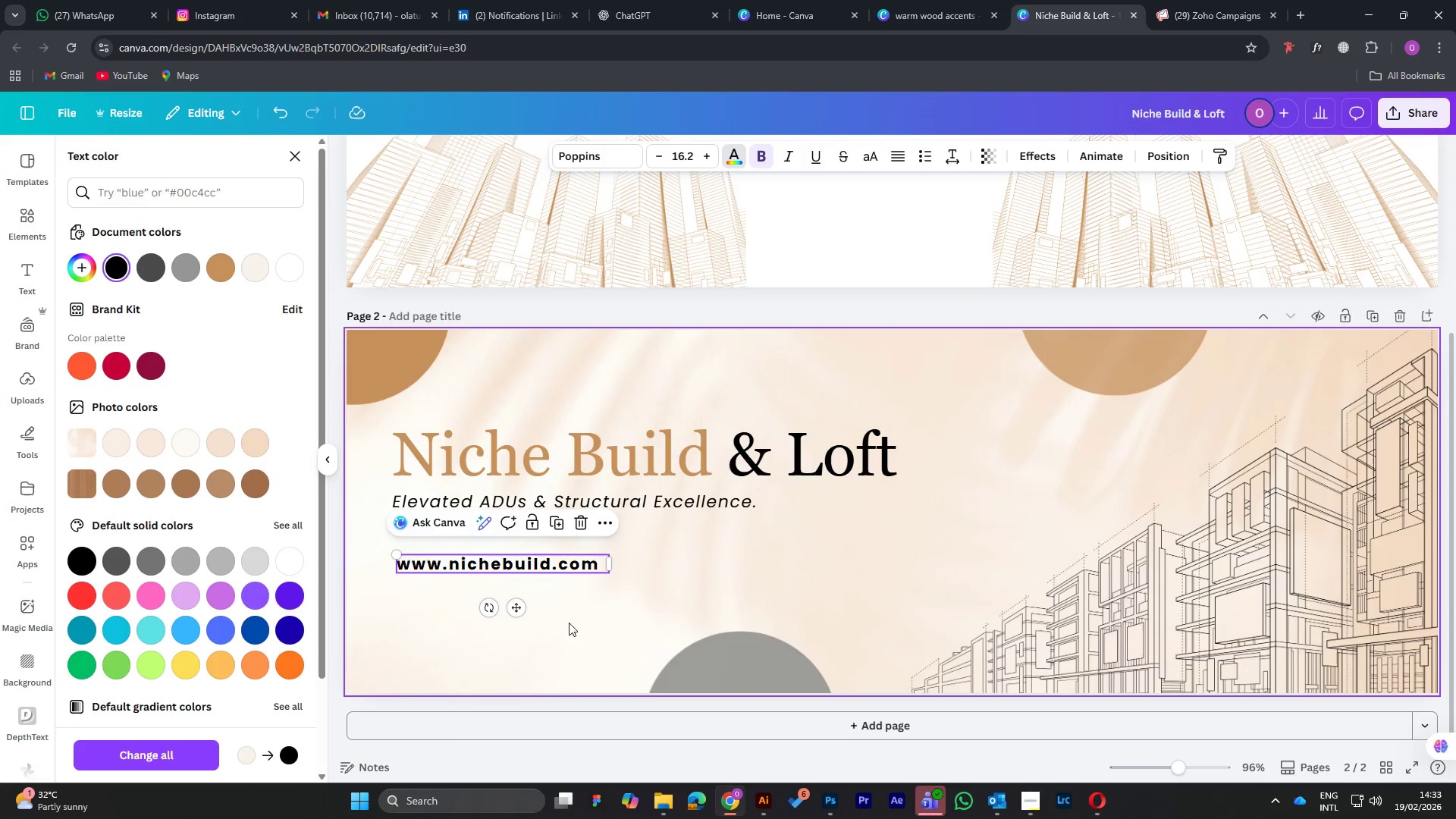 
left_click([956, 153])
 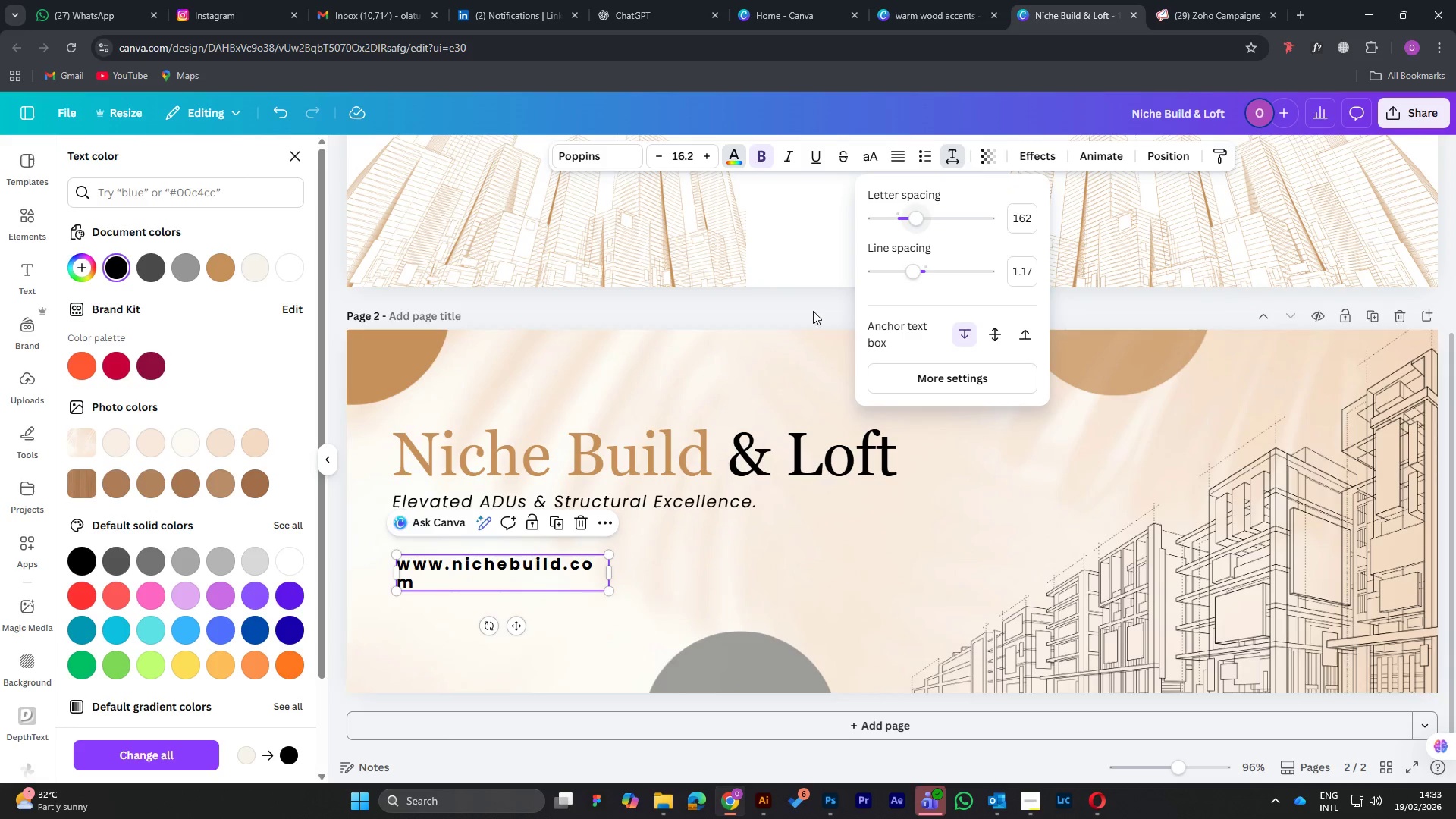 
left_click_drag(start_coordinate=[609, 573], to_coordinate=[786, 557])
 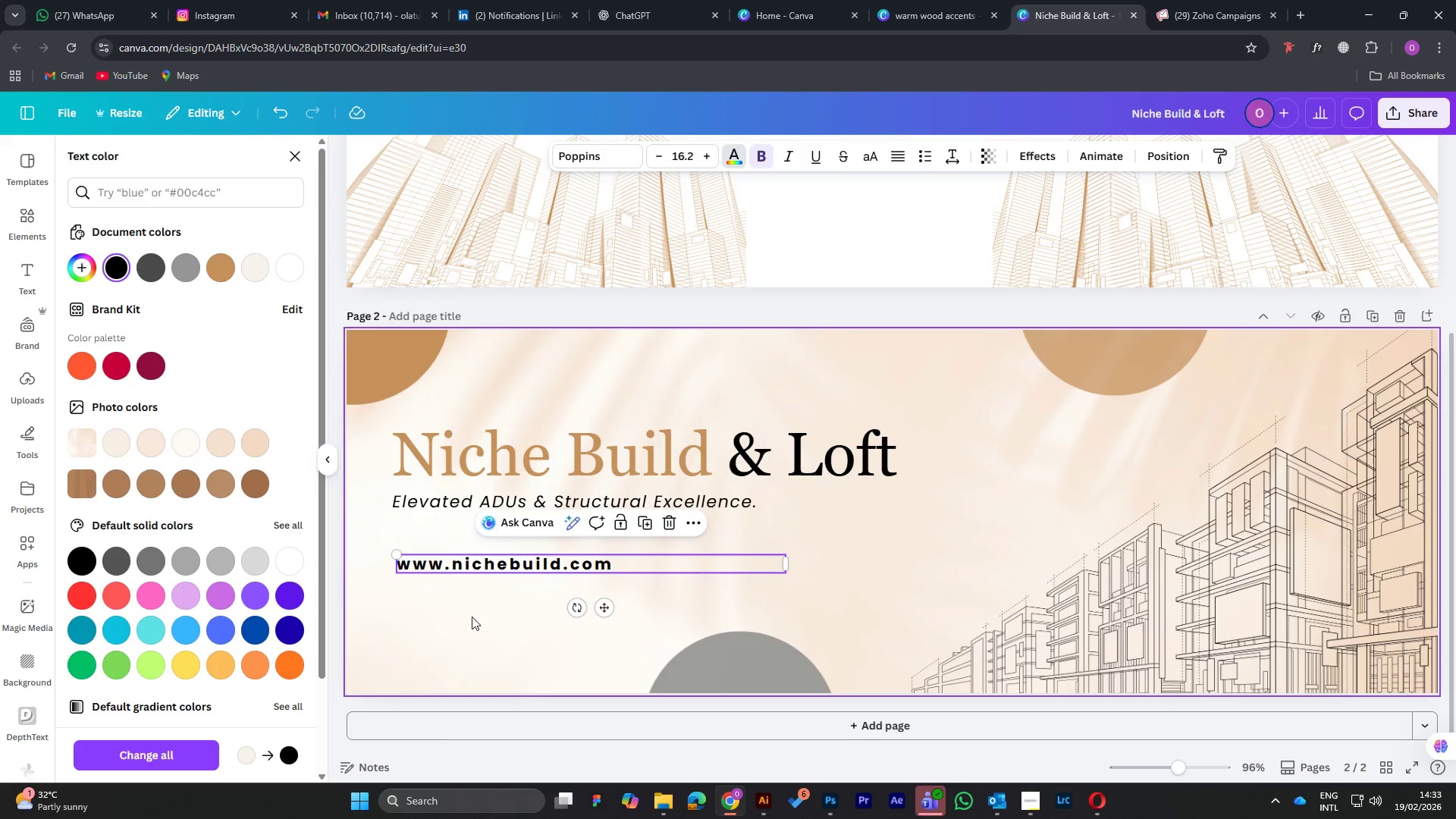 
left_click([470, 615])
 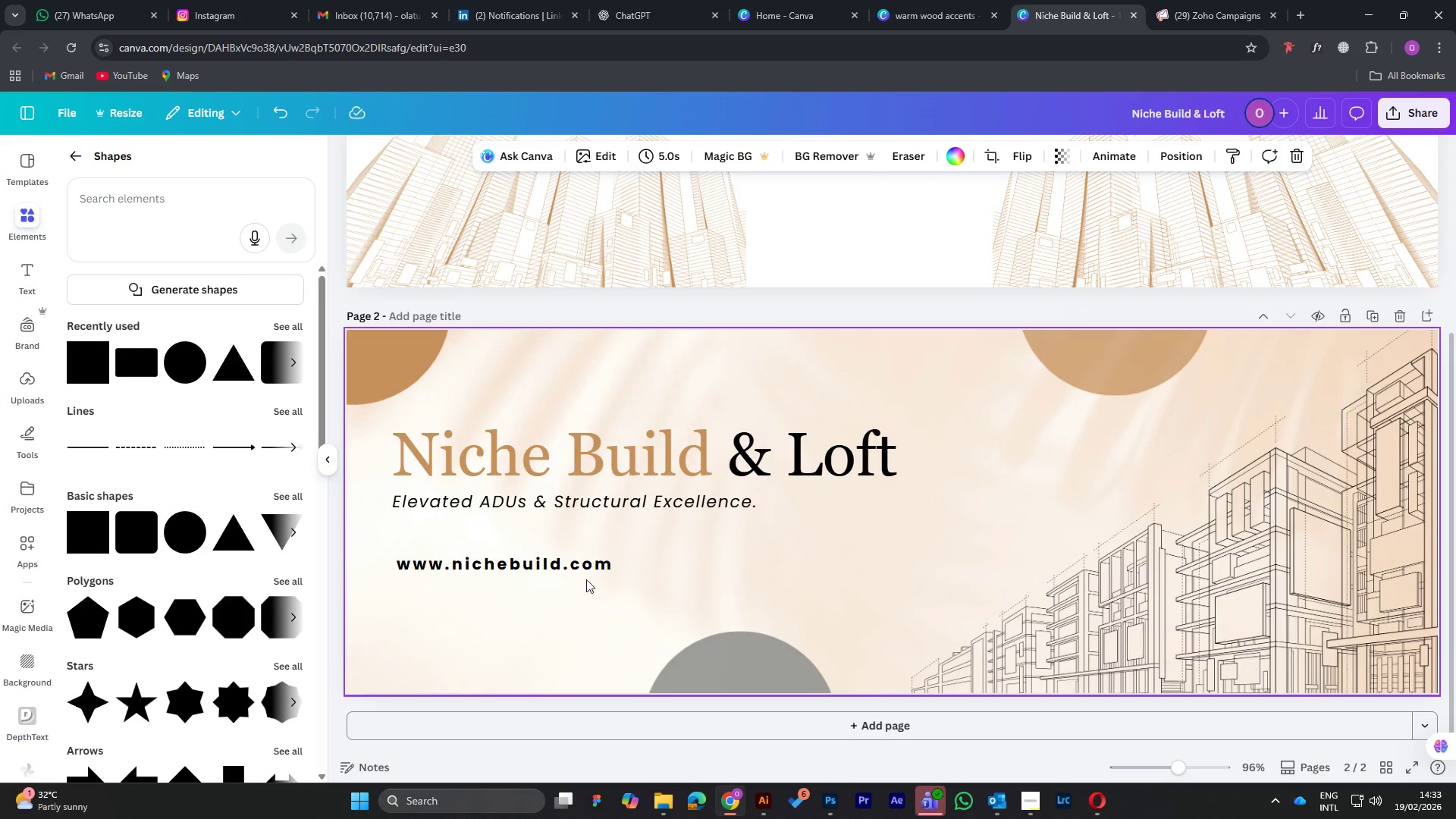 
left_click([562, 570])
 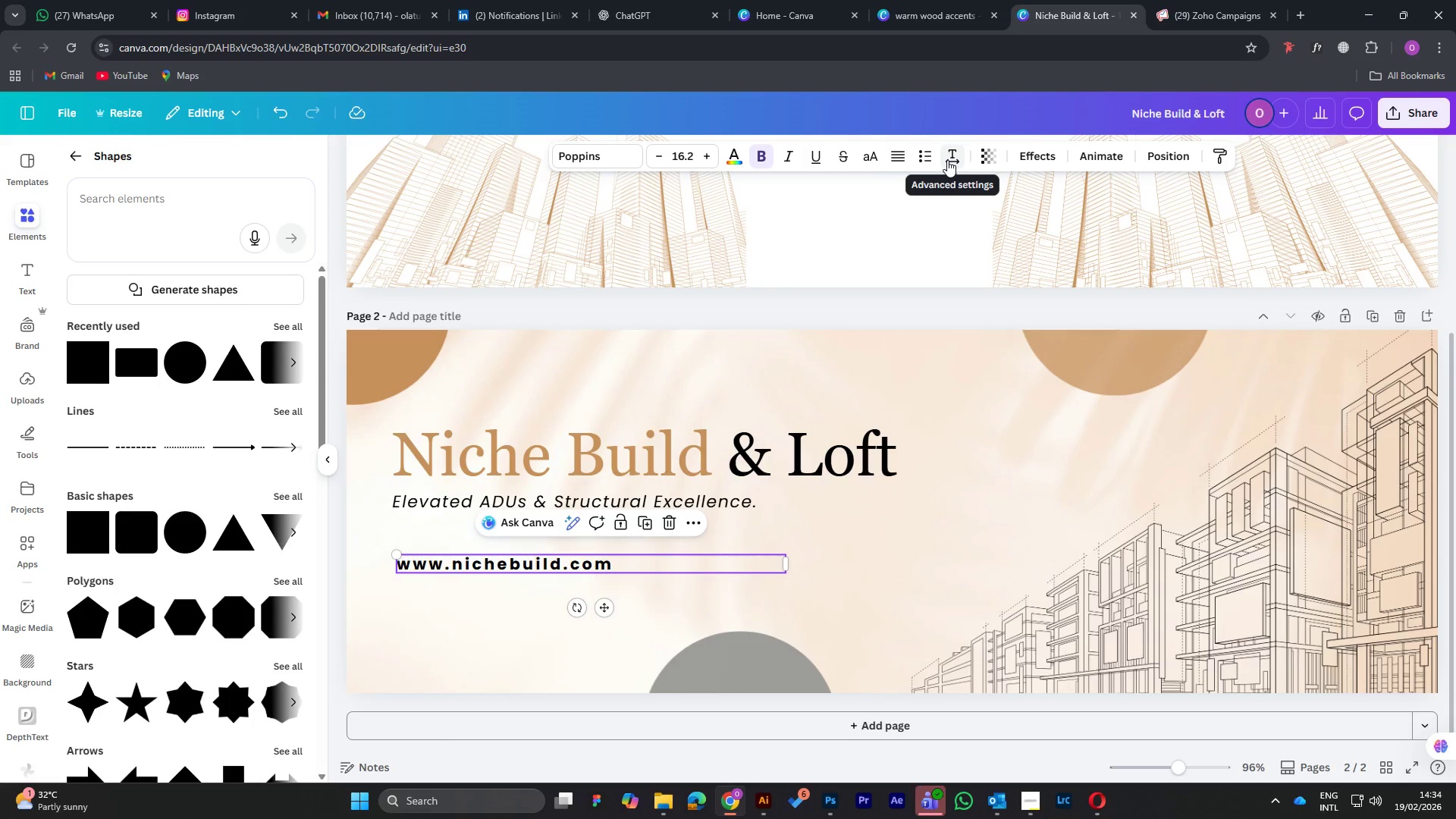 
wait(5.2)
 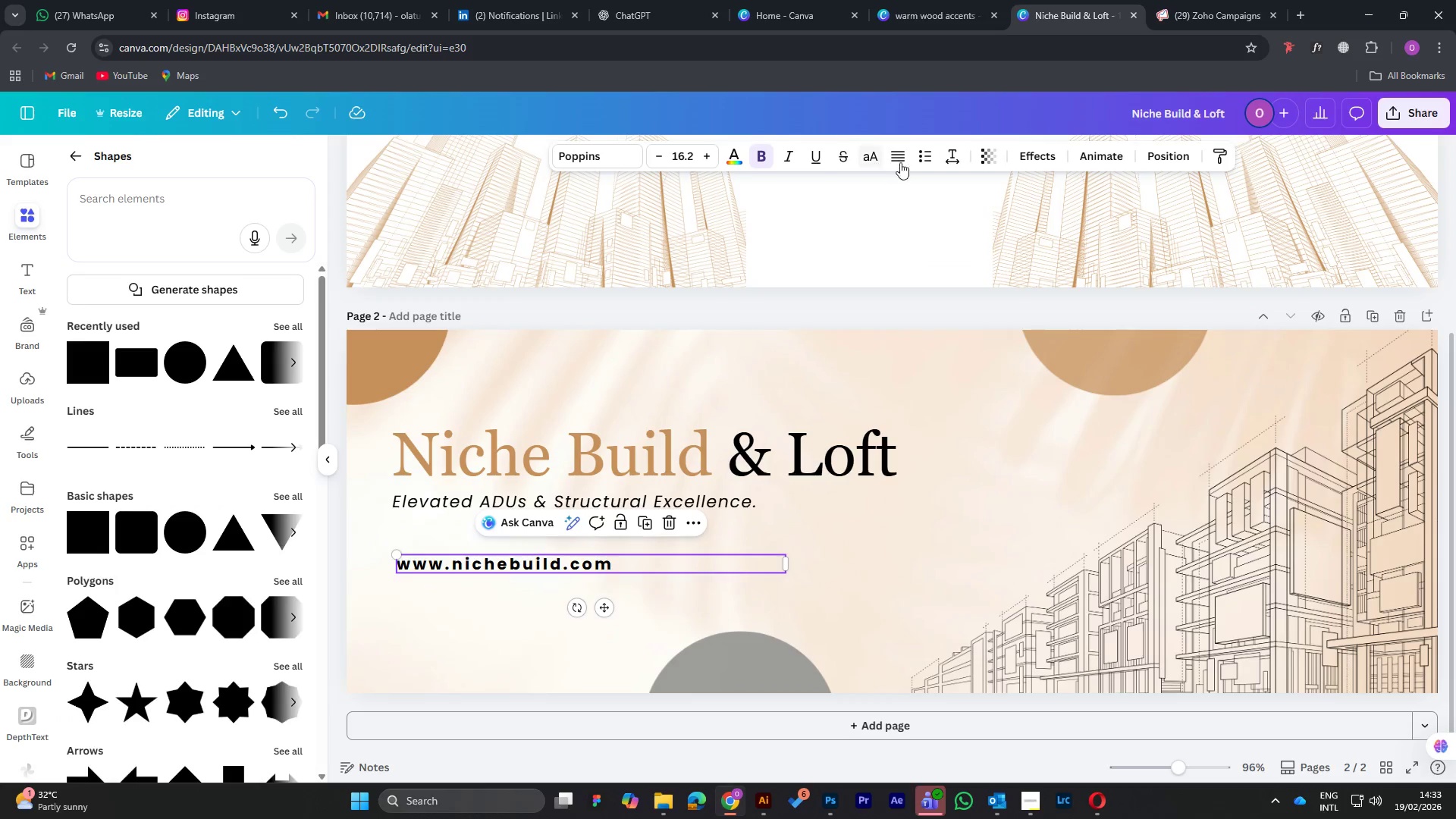 
left_click([949, 157])
 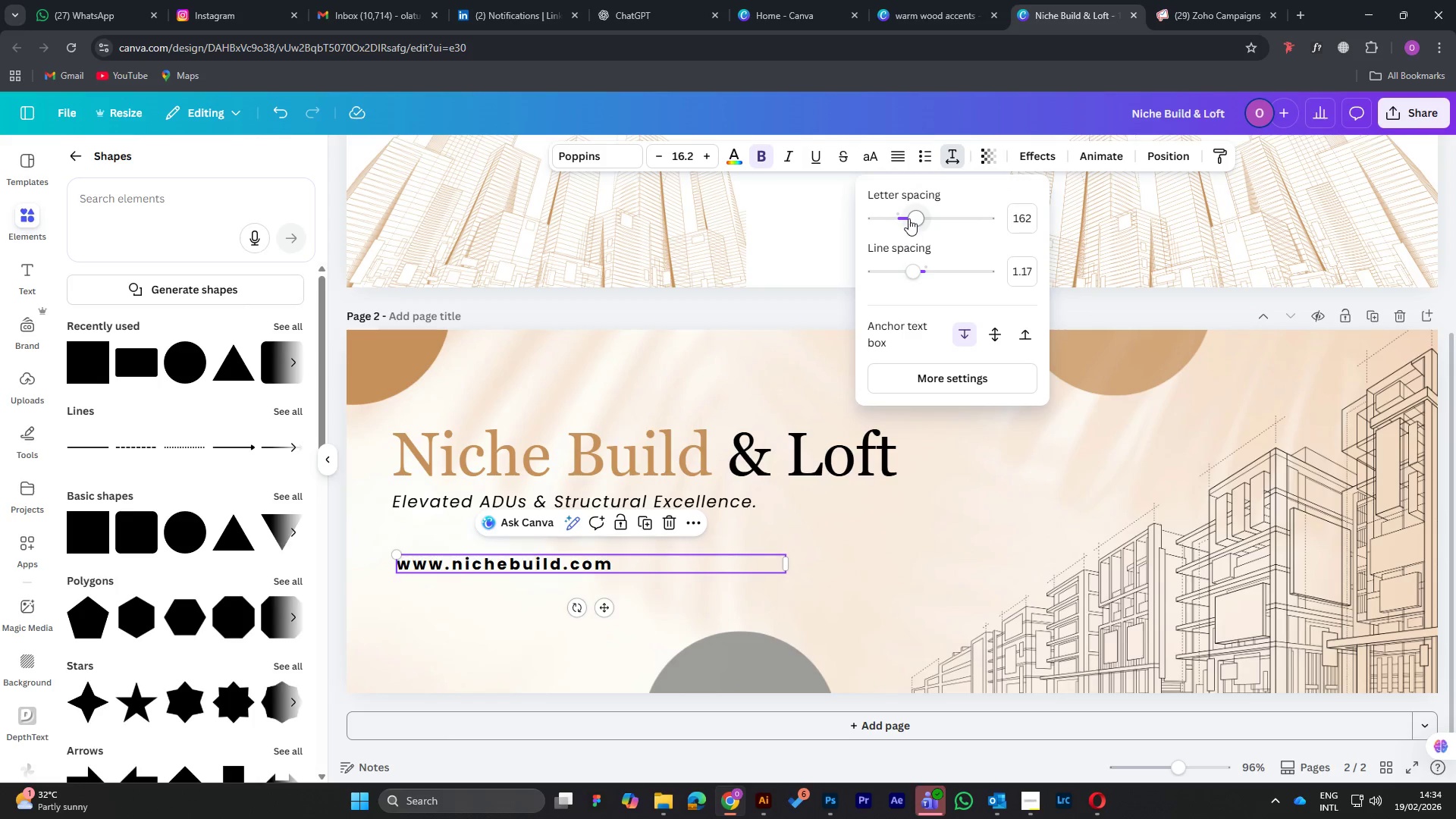 
left_click_drag(start_coordinate=[911, 218], to_coordinate=[906, 217])
 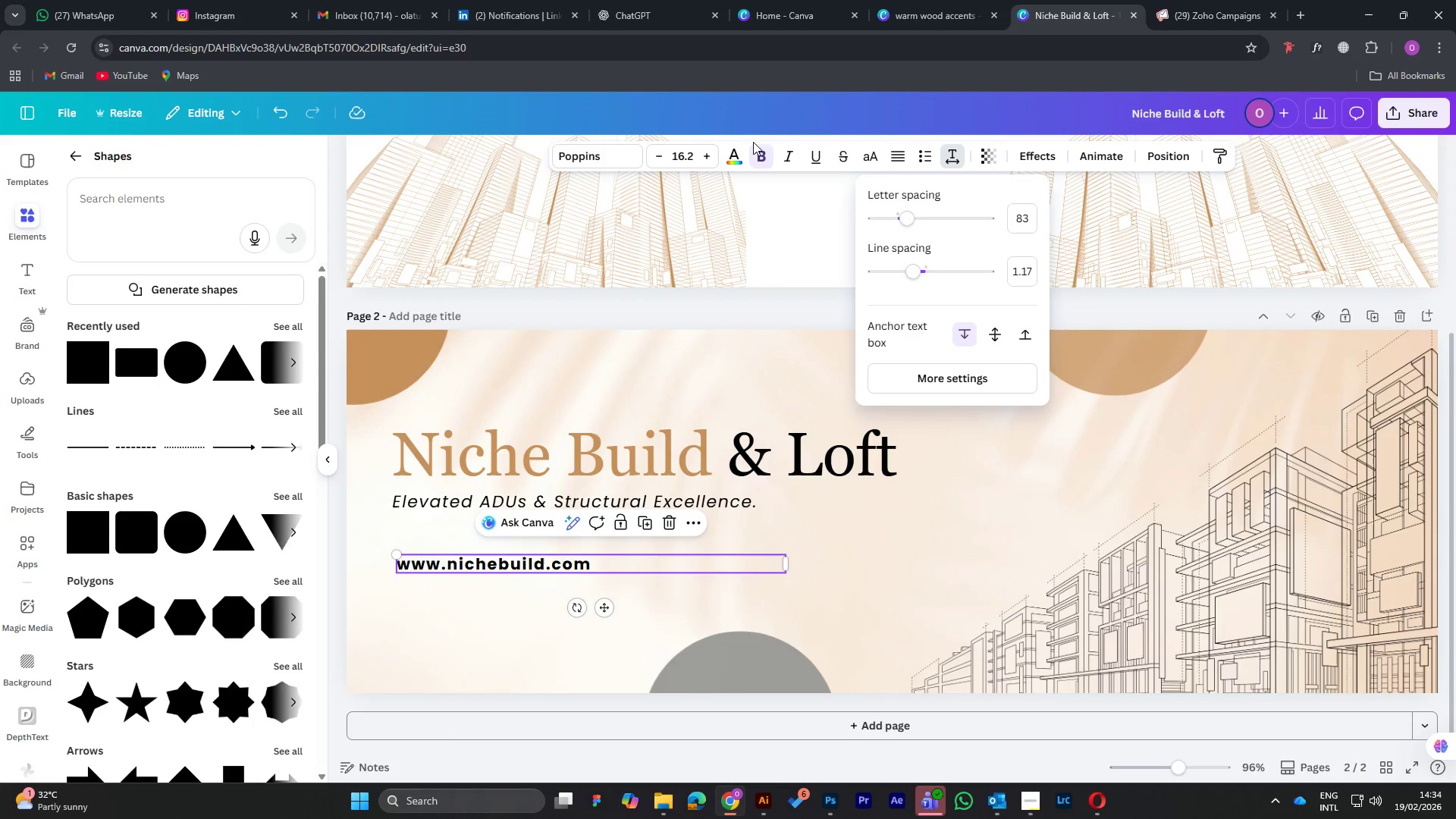 
left_click([762, 151])
 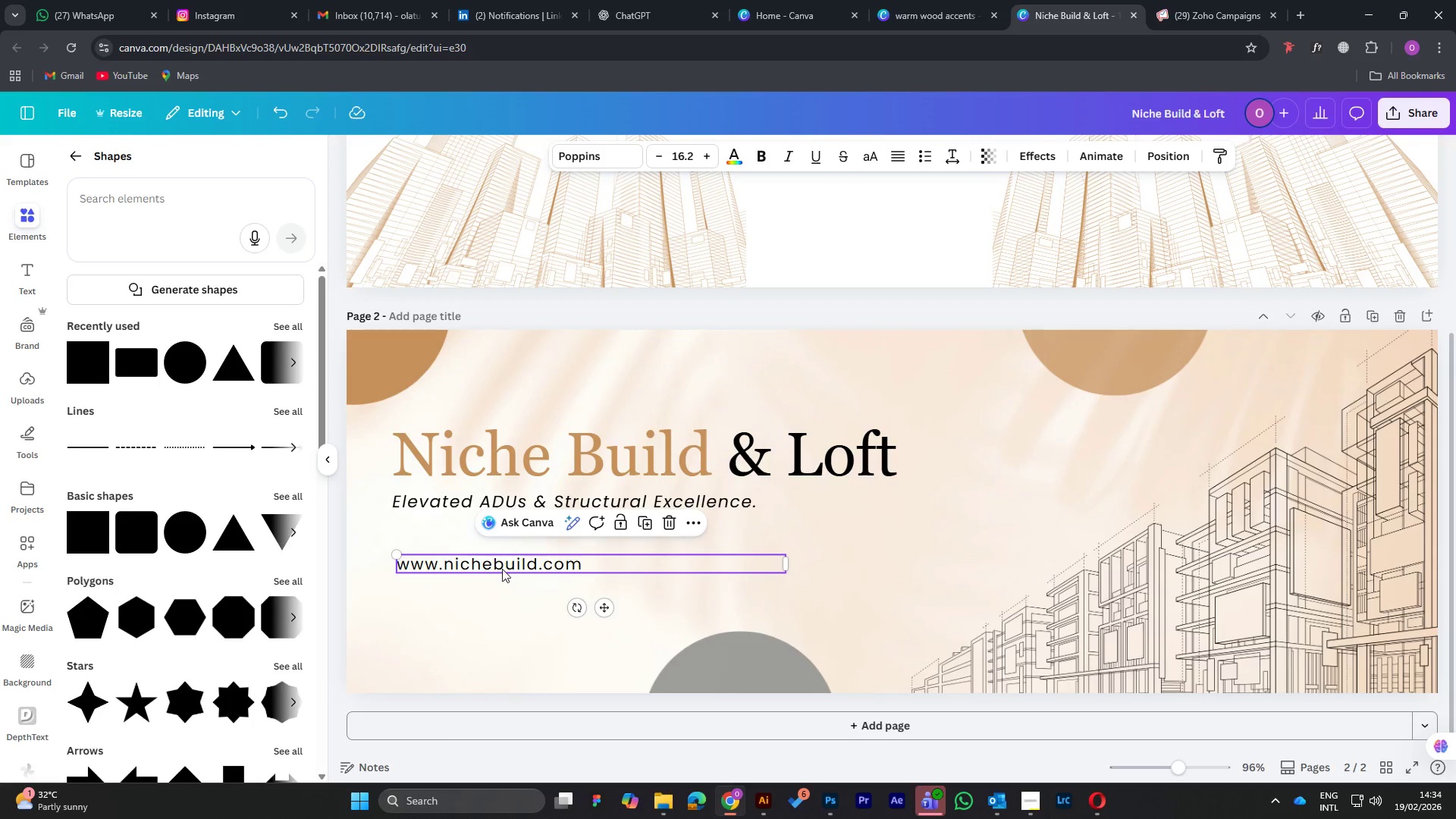 
left_click_drag(start_coordinate=[487, 564], to_coordinate=[484, 590])
 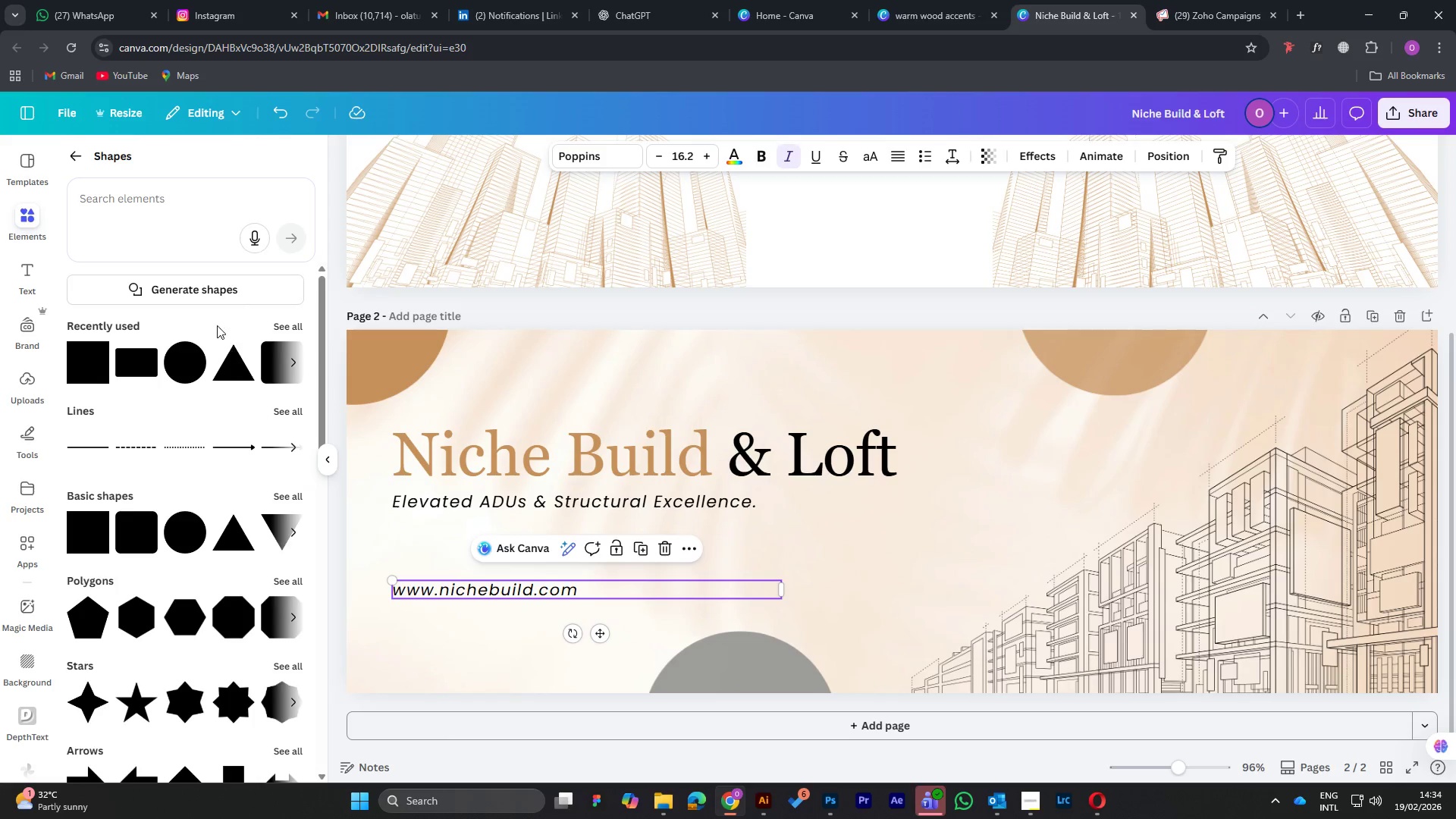 
wait(6.55)
 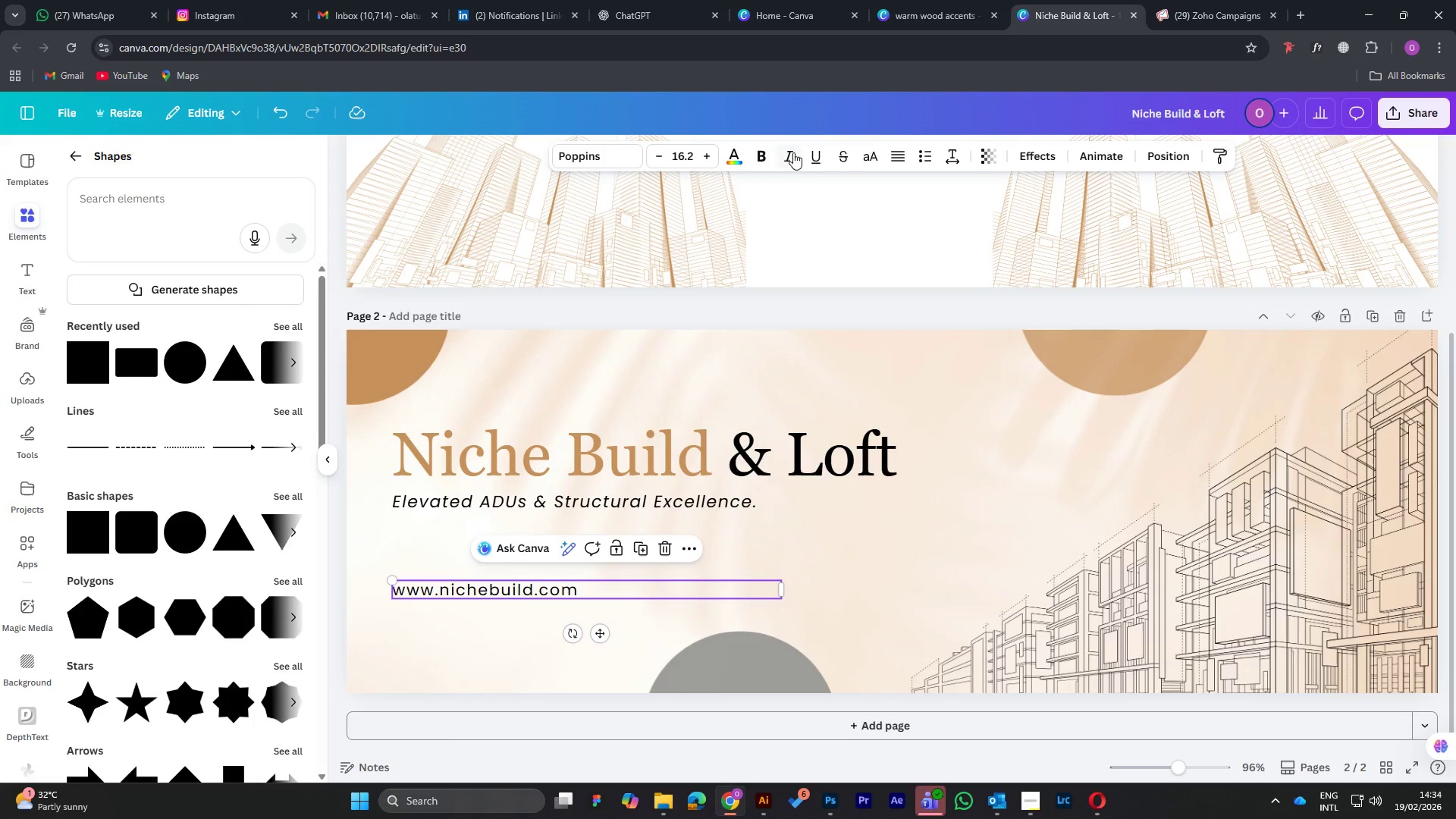 
scroll: coordinate [618, 386], scroll_direction: up, amount: 3.0
 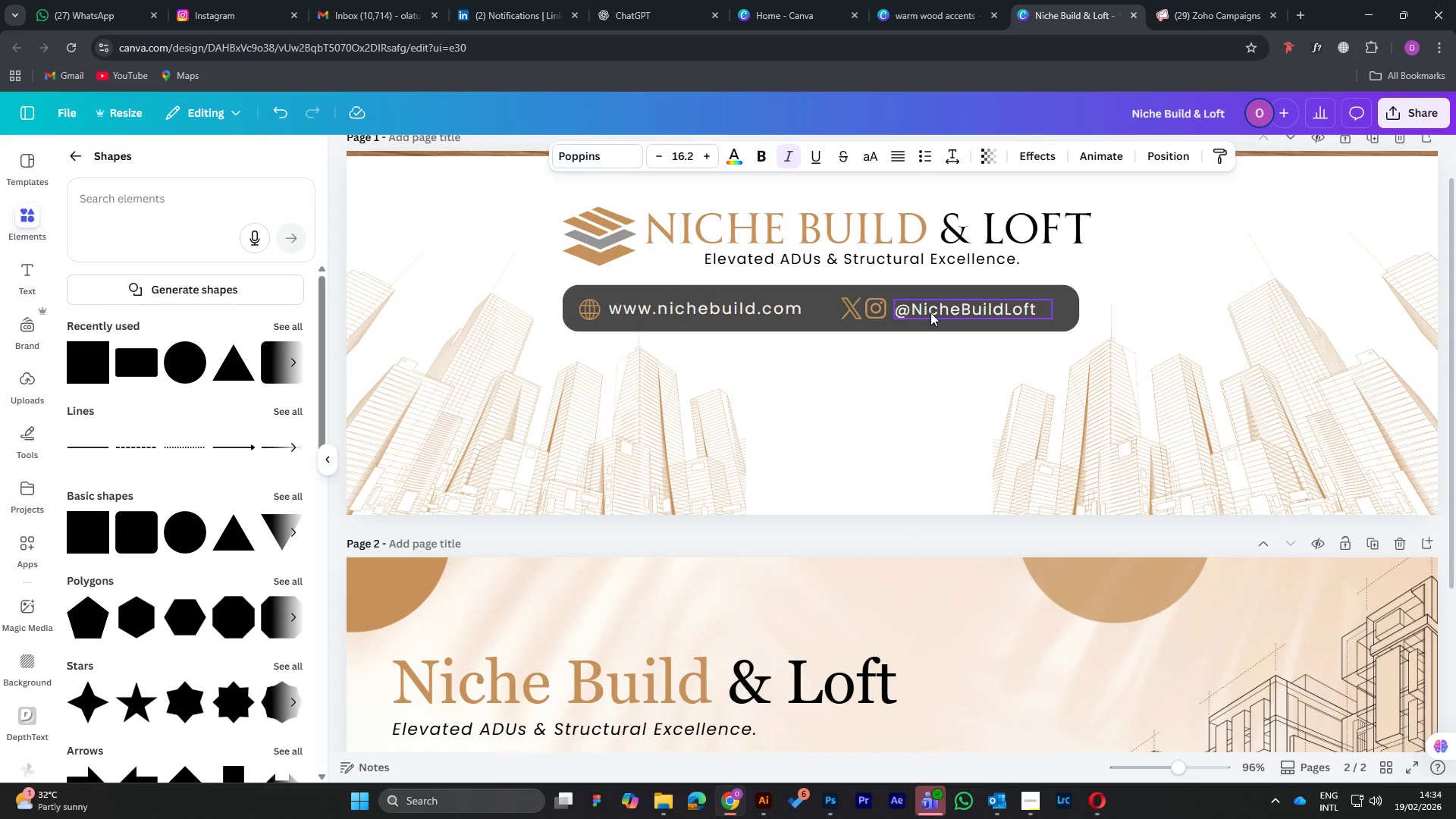 
left_click([951, 312])
 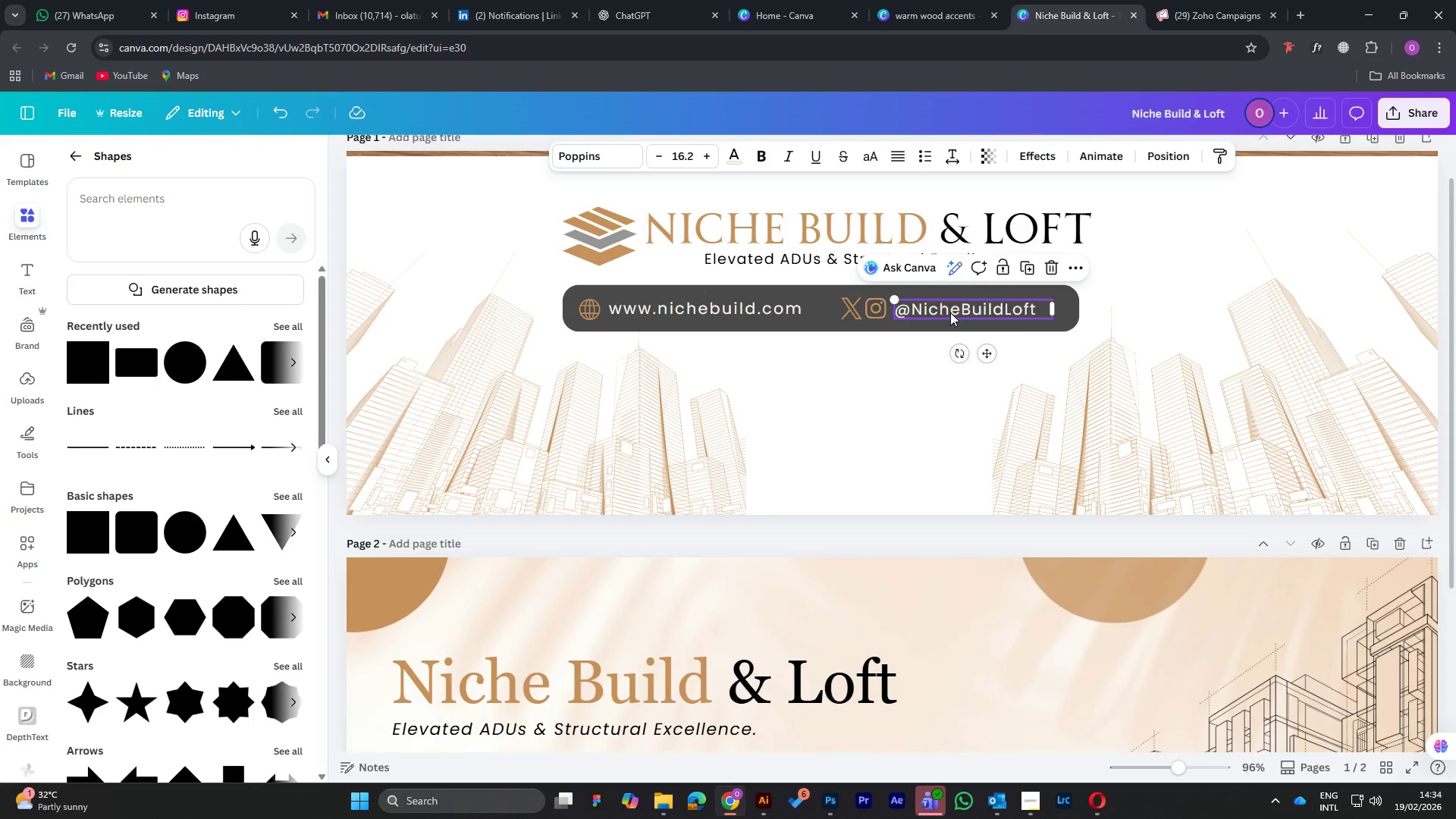 
right_click([950, 312])
 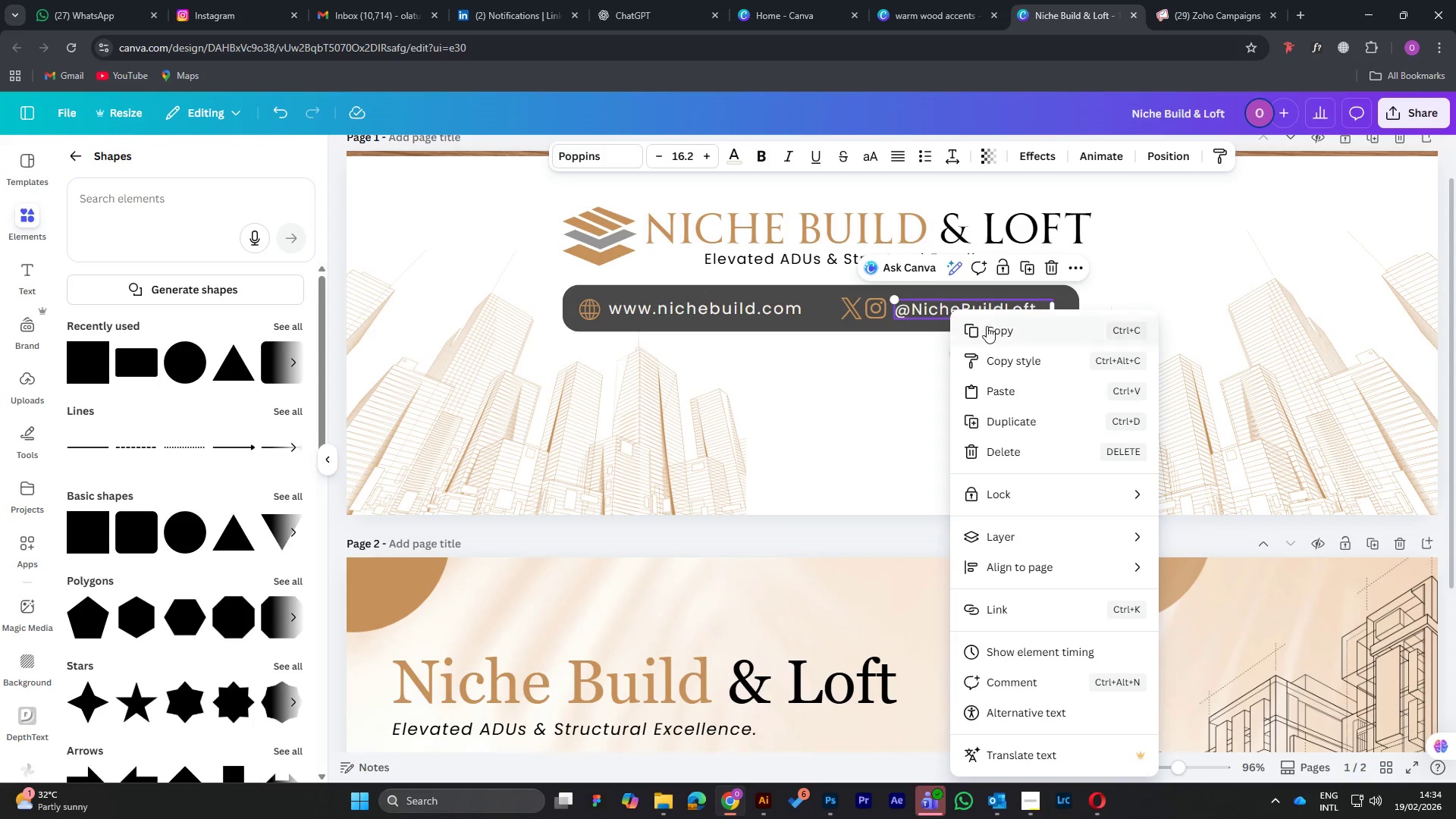 
left_click([987, 327])
 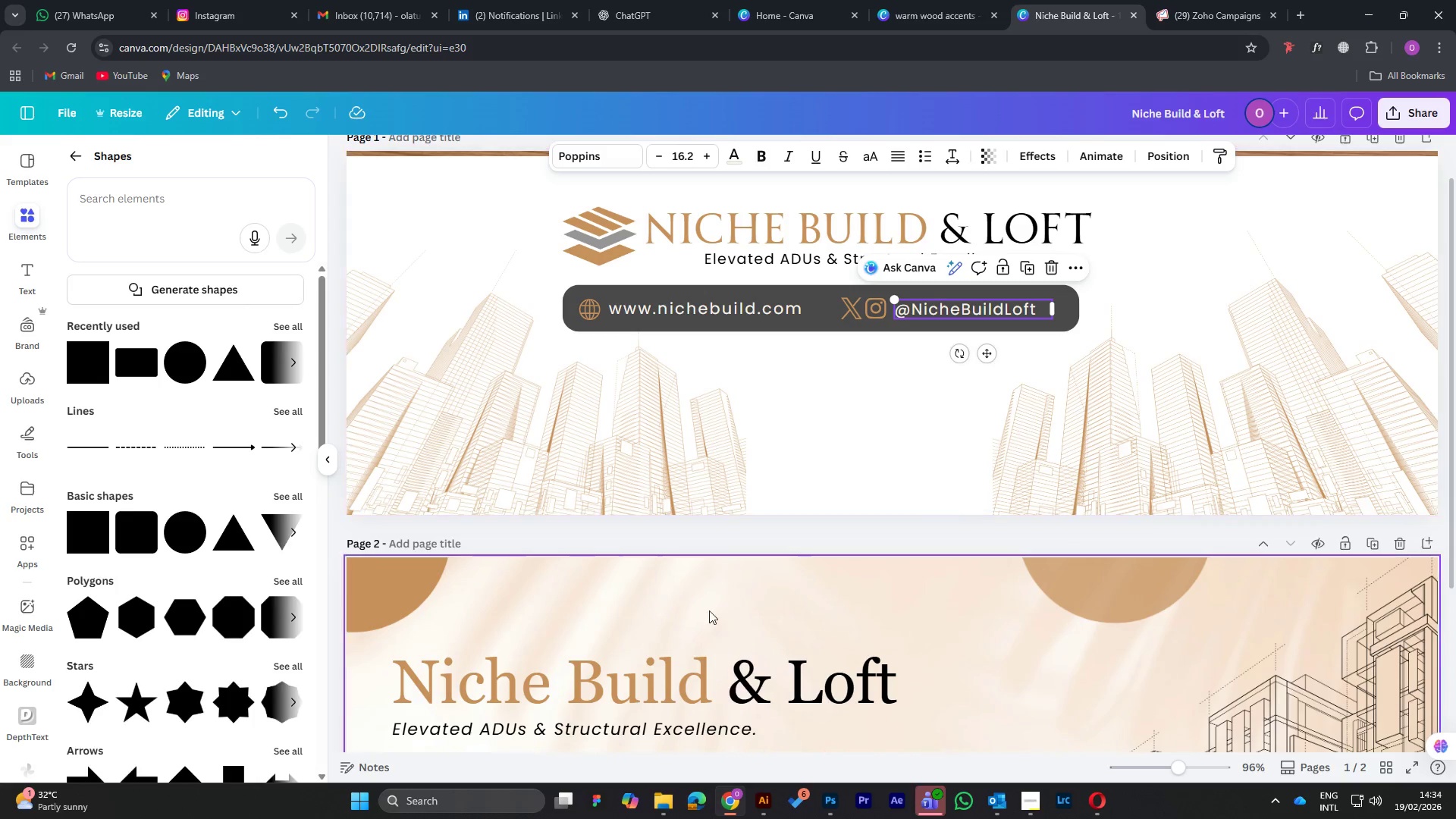 
scroll: coordinate [711, 597], scroll_direction: down, amount: 11.0
 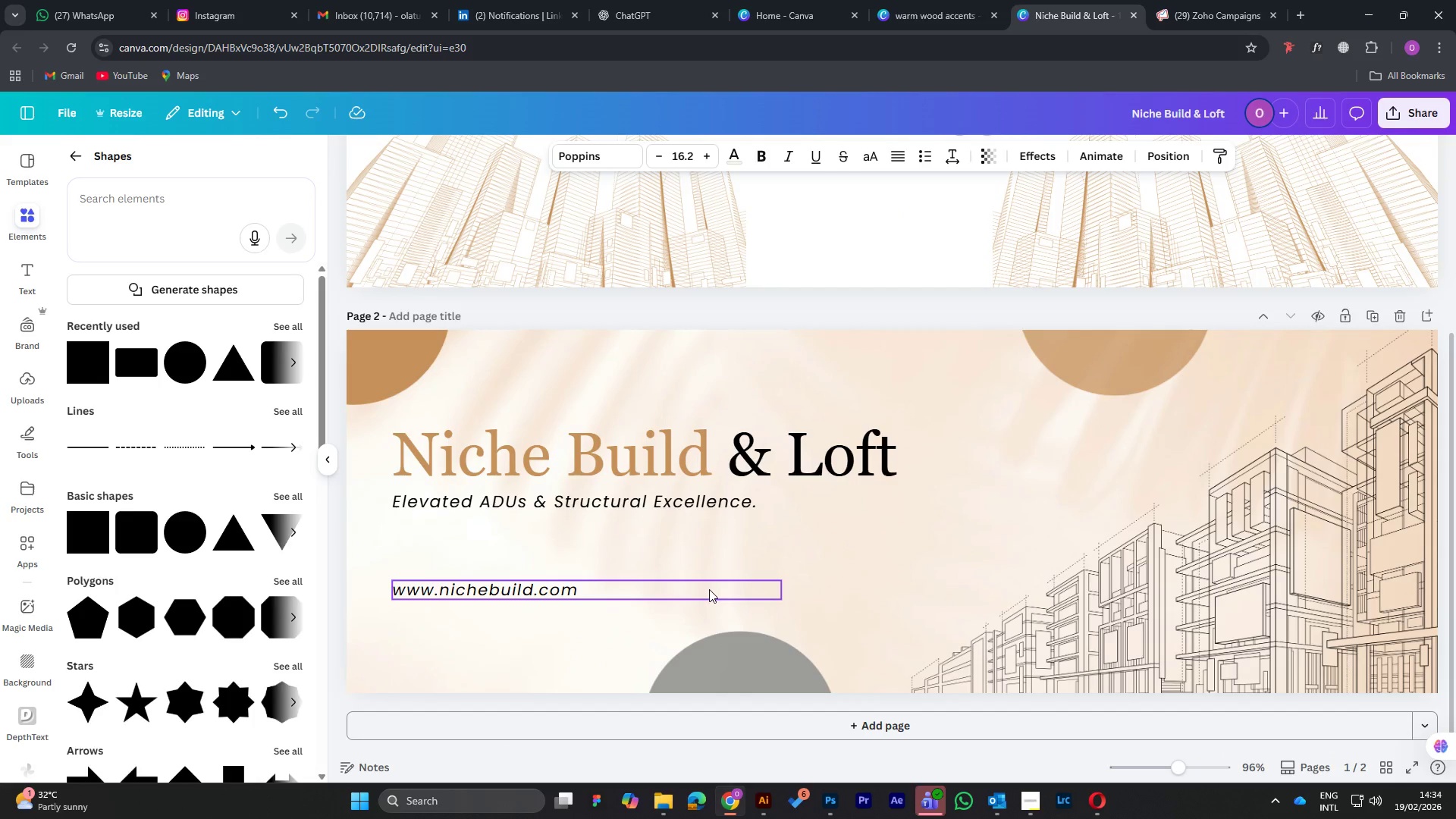 
key(Control+V)
 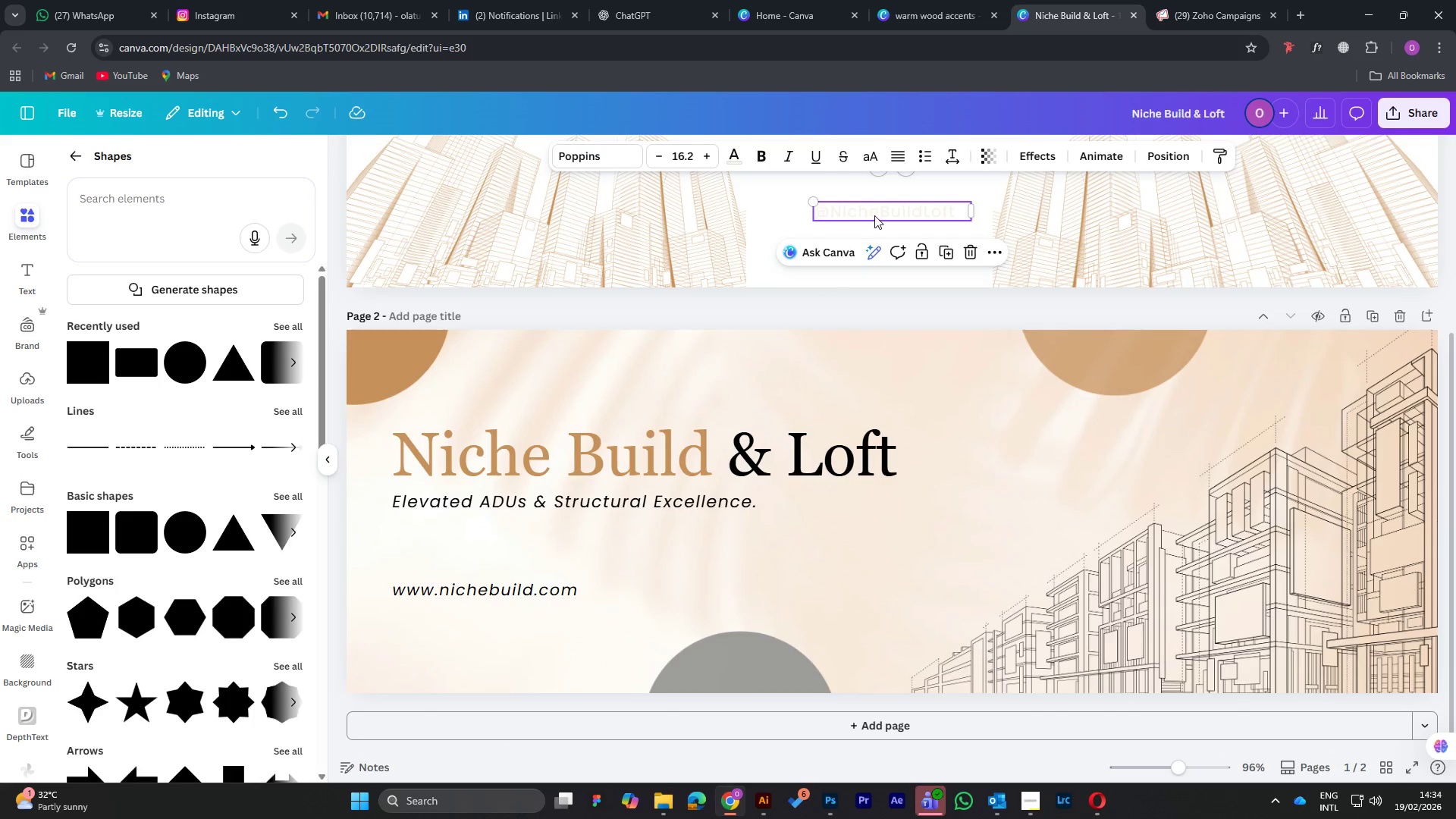 
left_click_drag(start_coordinate=[868, 214], to_coordinate=[447, 626])
 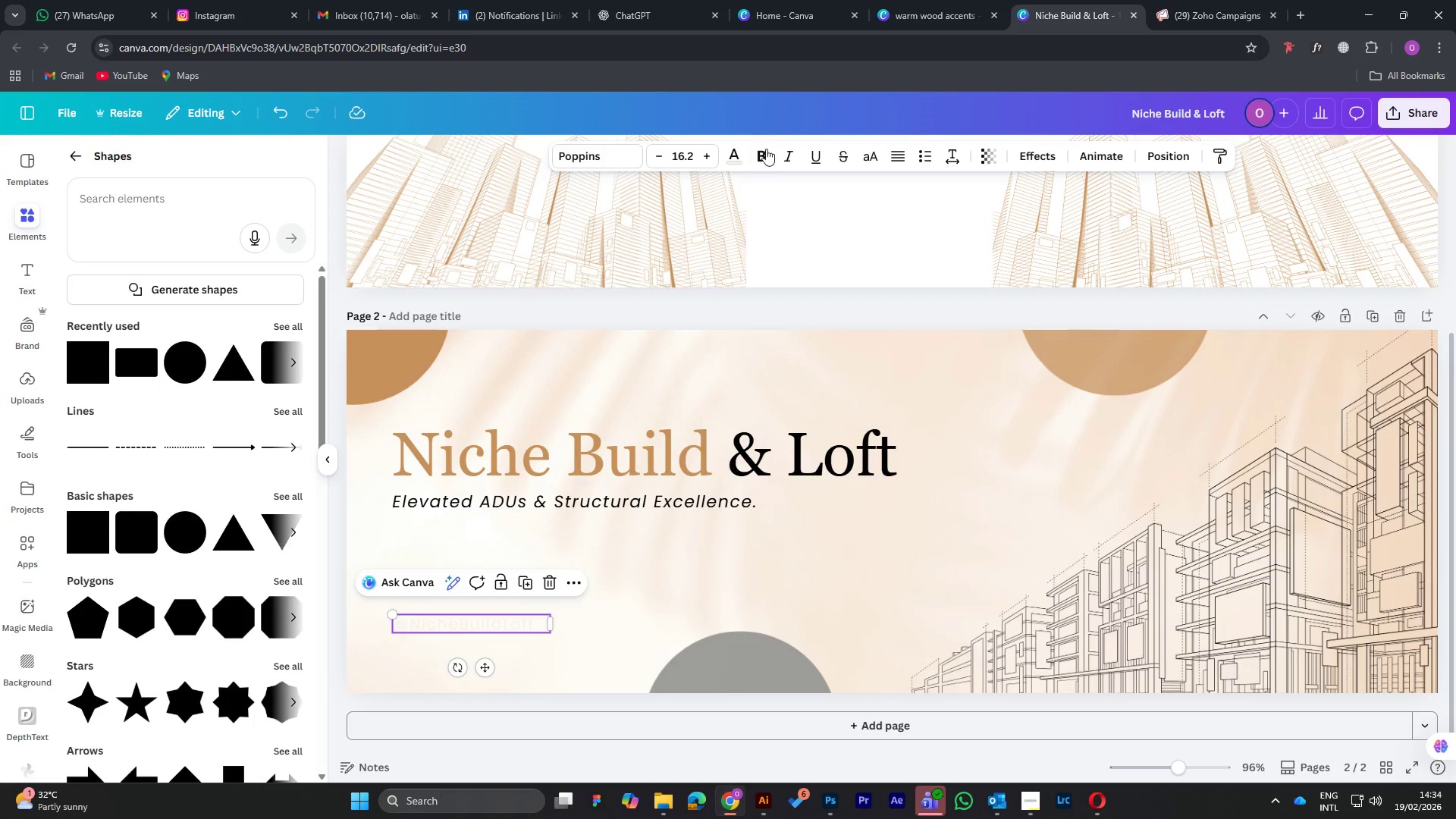 
left_click([730, 153])
 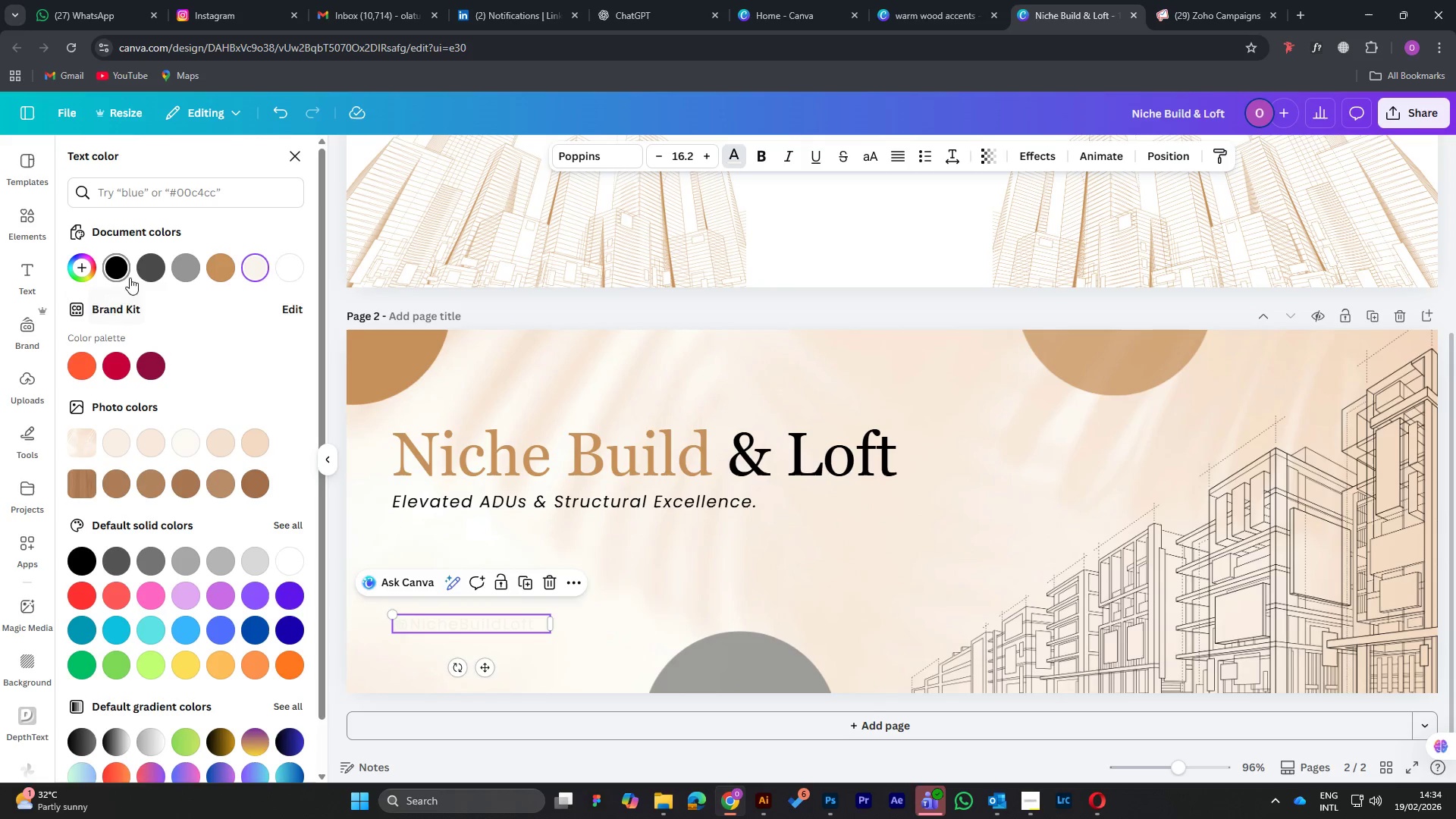 
left_click([121, 268])
 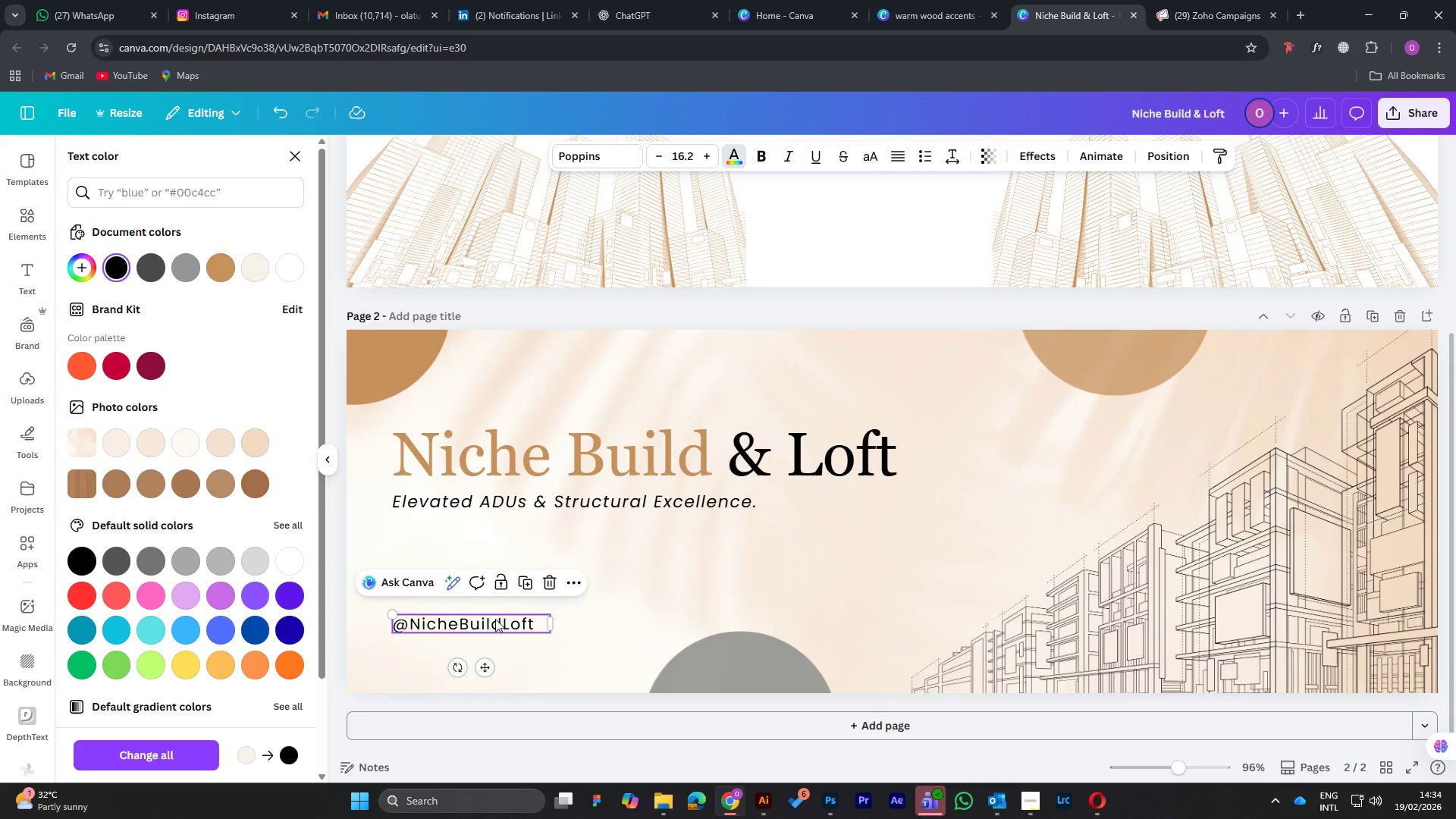 
wait(5.11)
 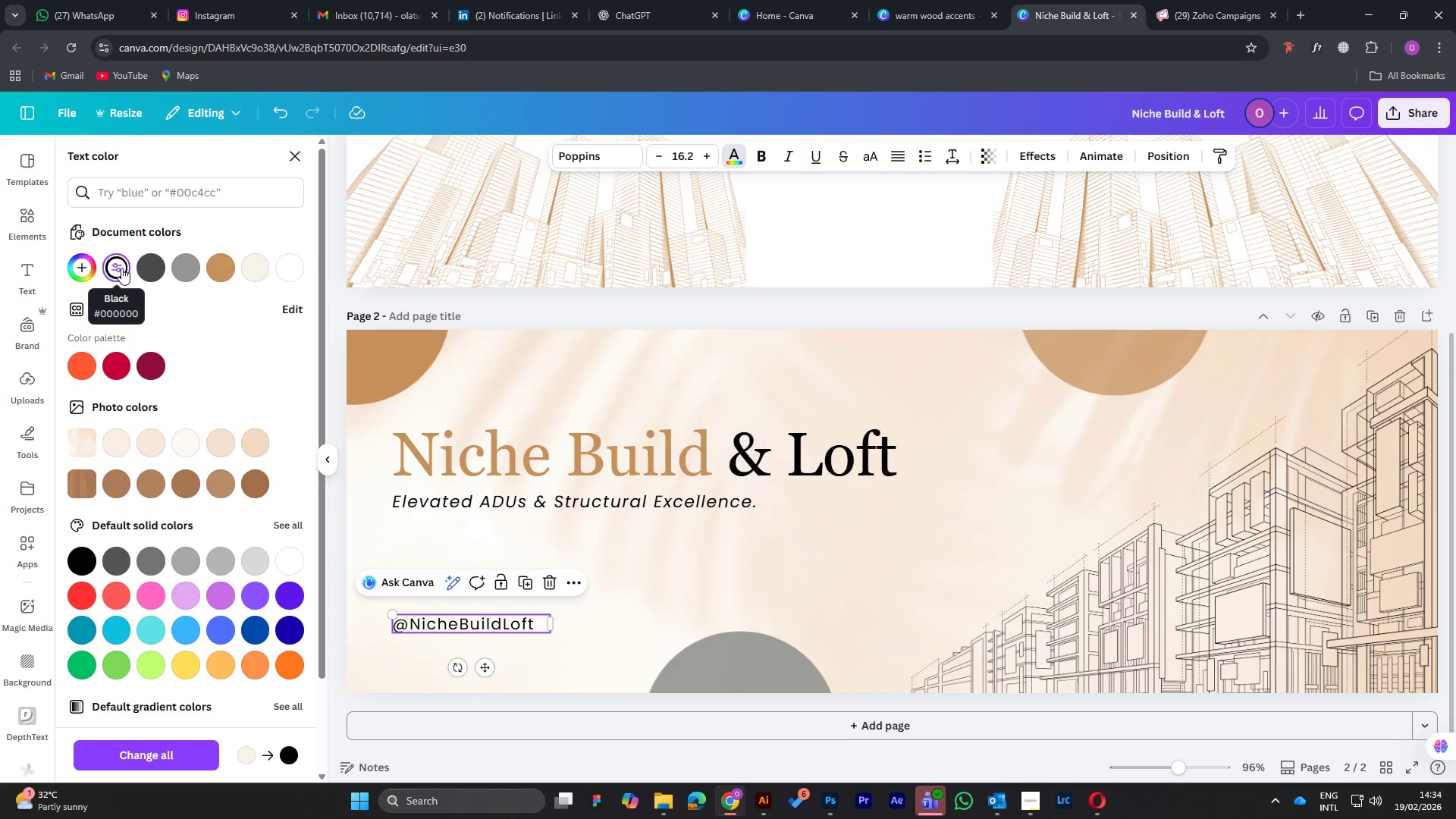 
left_click([674, 604])
 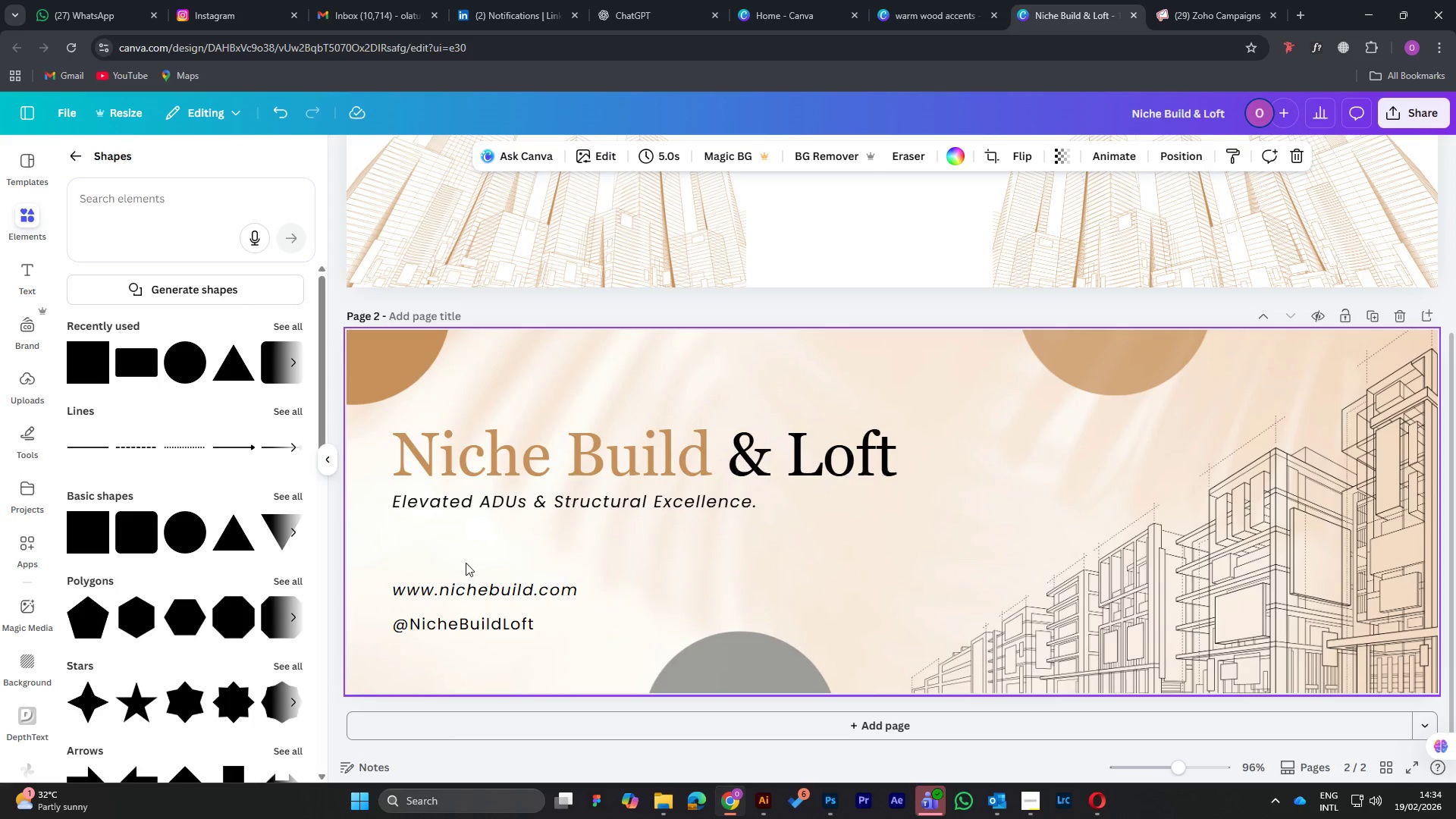 
scroll: coordinate [826, 375], scroll_direction: up, amount: 4.0
 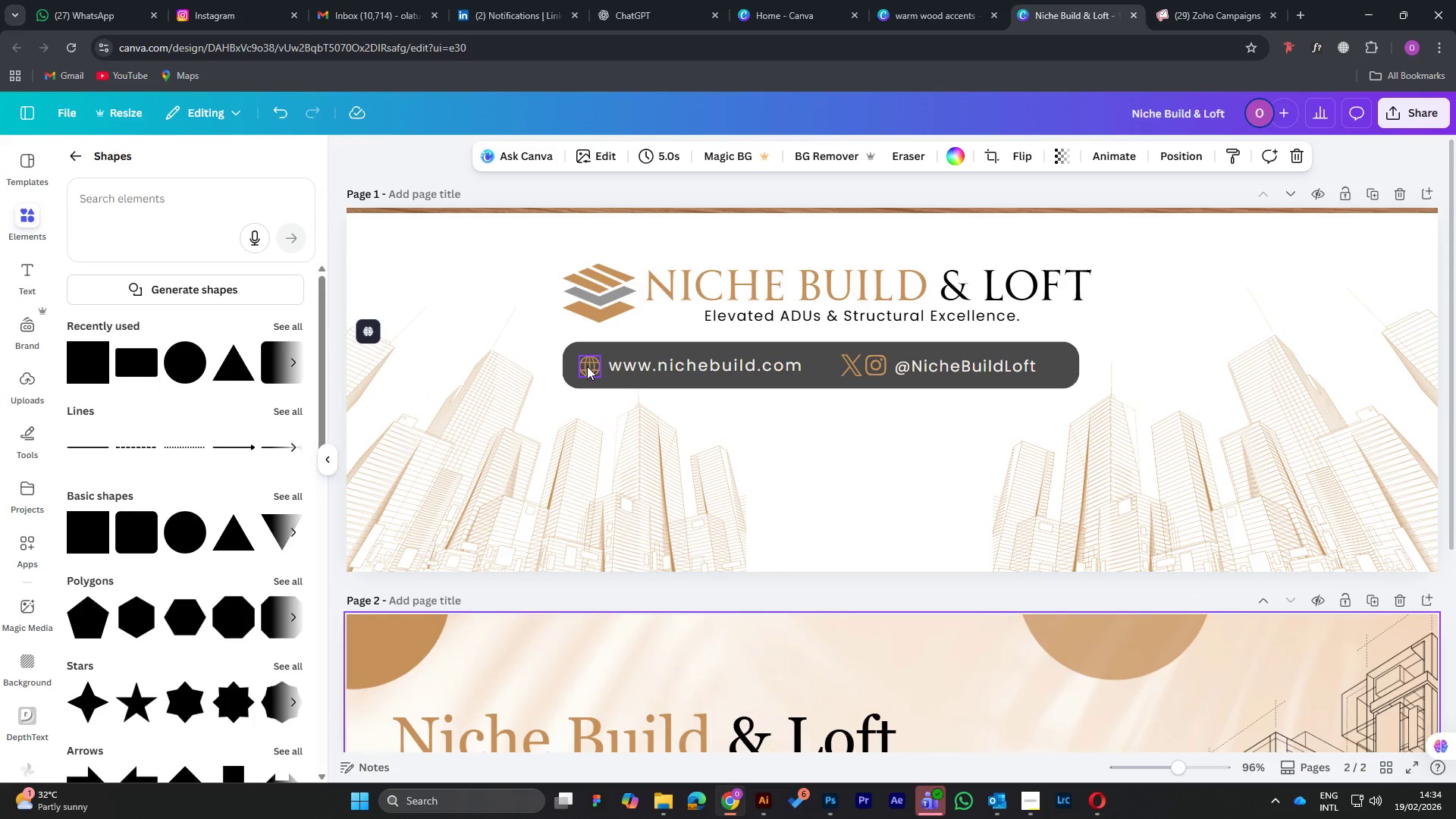 
left_click([587, 366])
 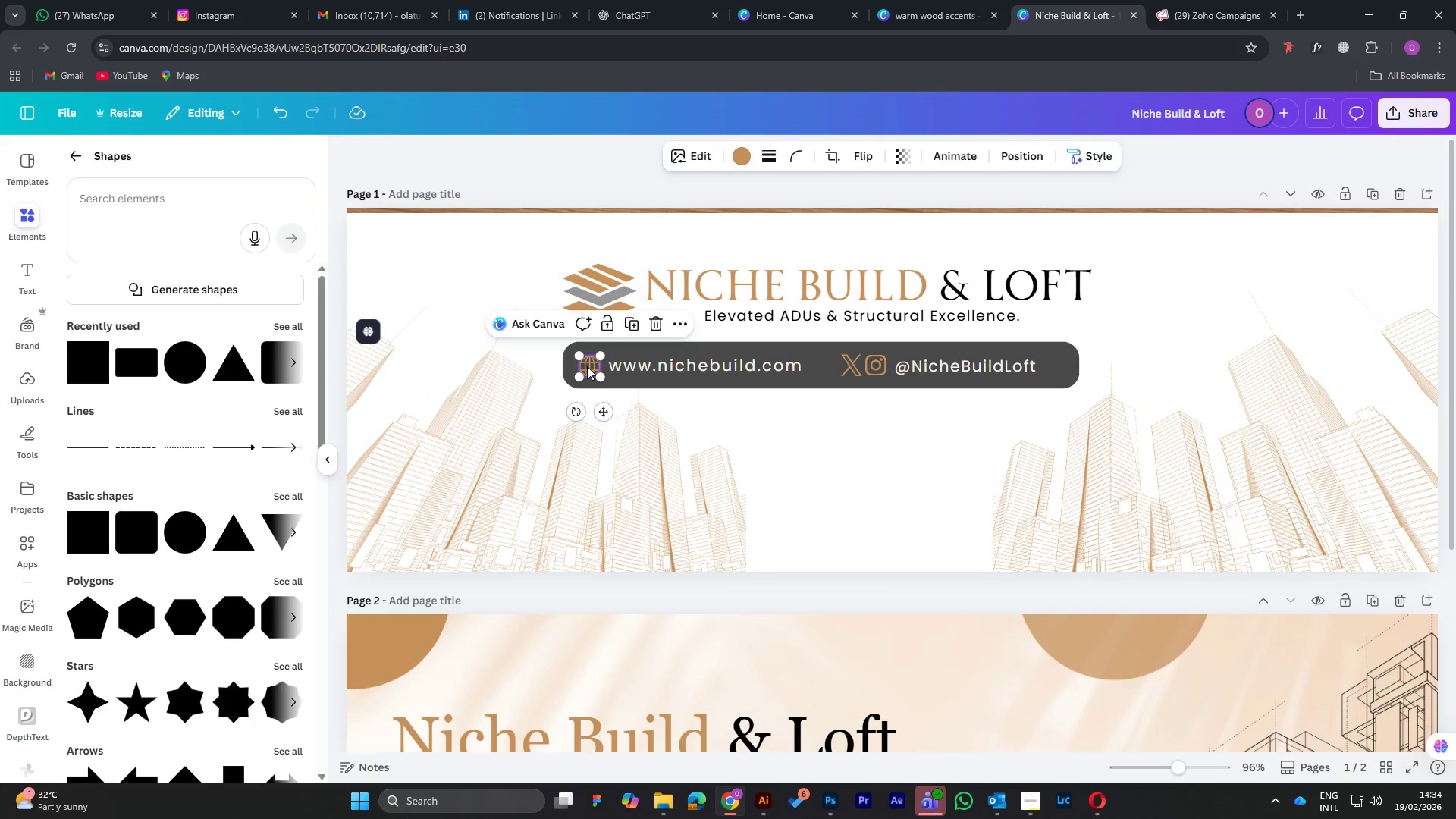 
right_click([587, 366])
 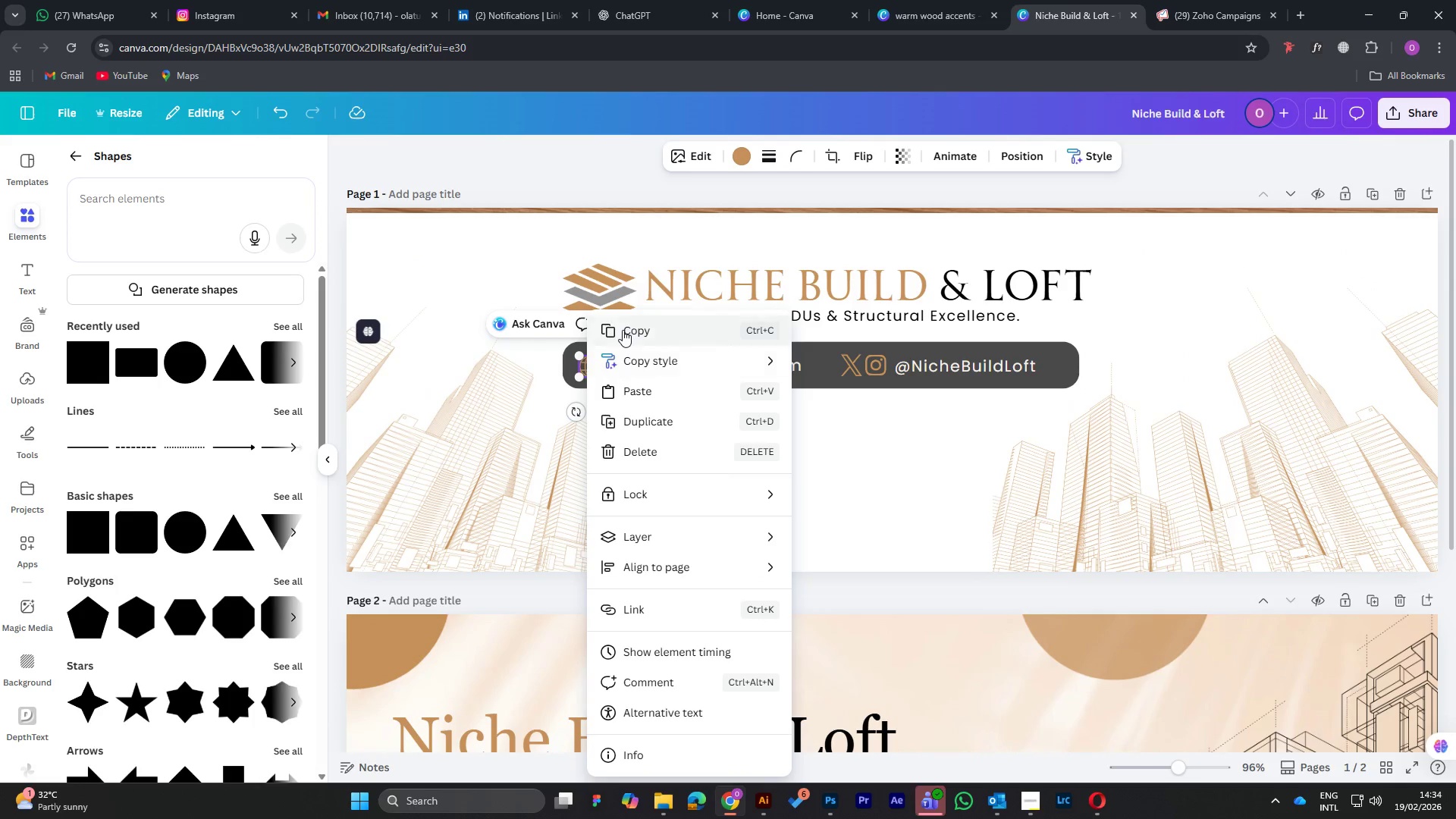 
left_click([623, 330])
 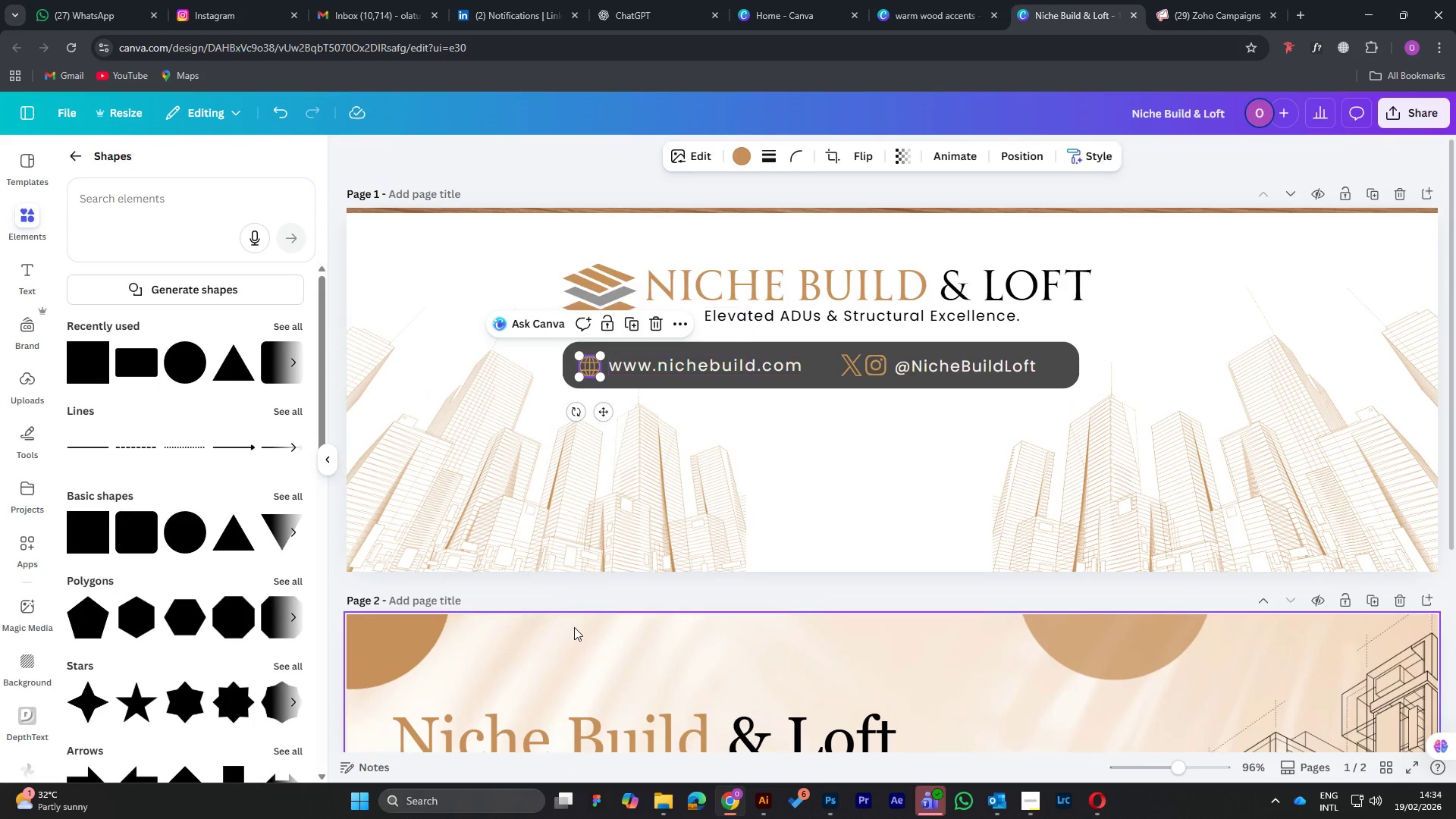 
scroll: coordinate [560, 585], scroll_direction: down, amount: 12.0